 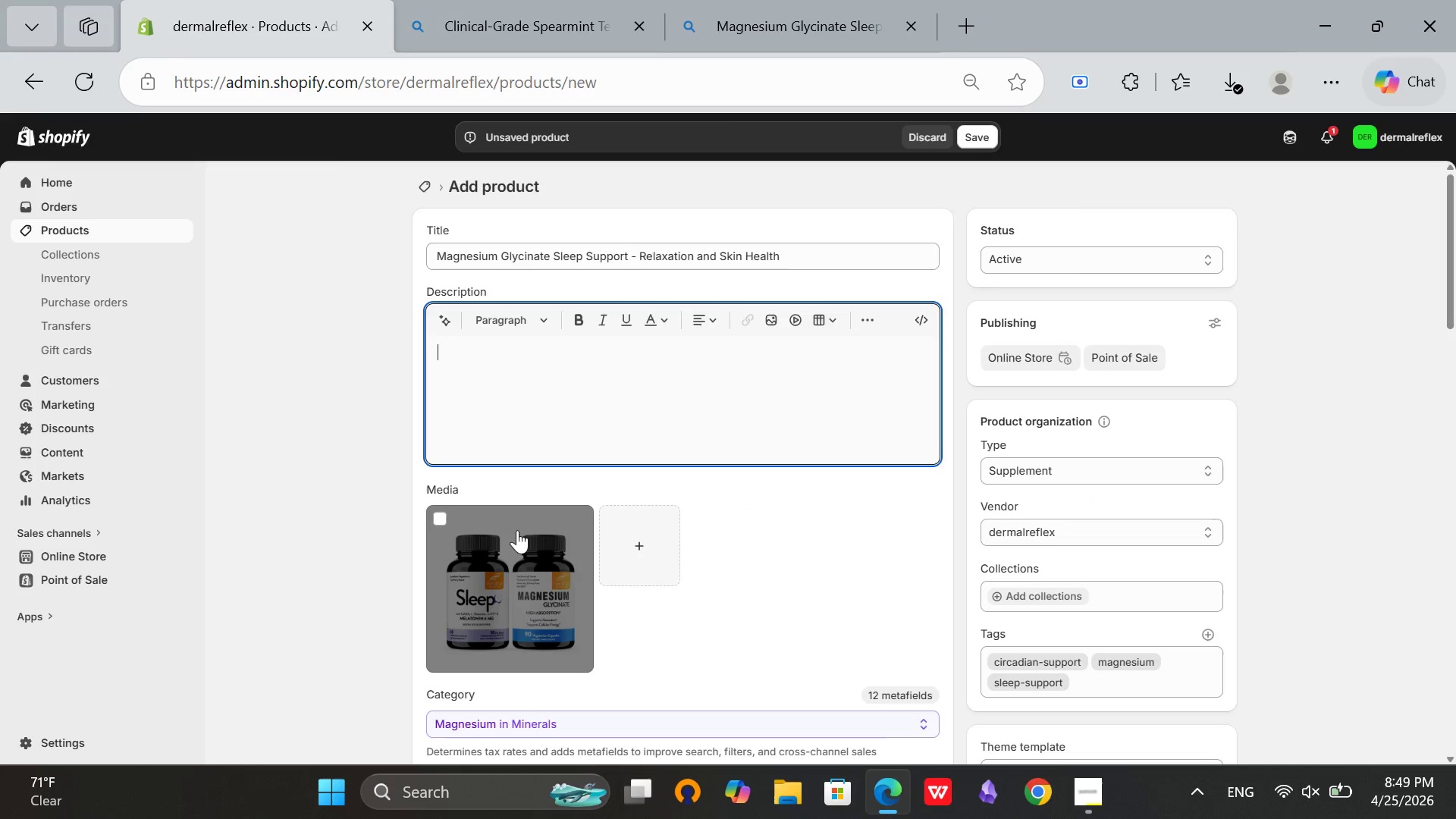 
left_click([1236, 321])
 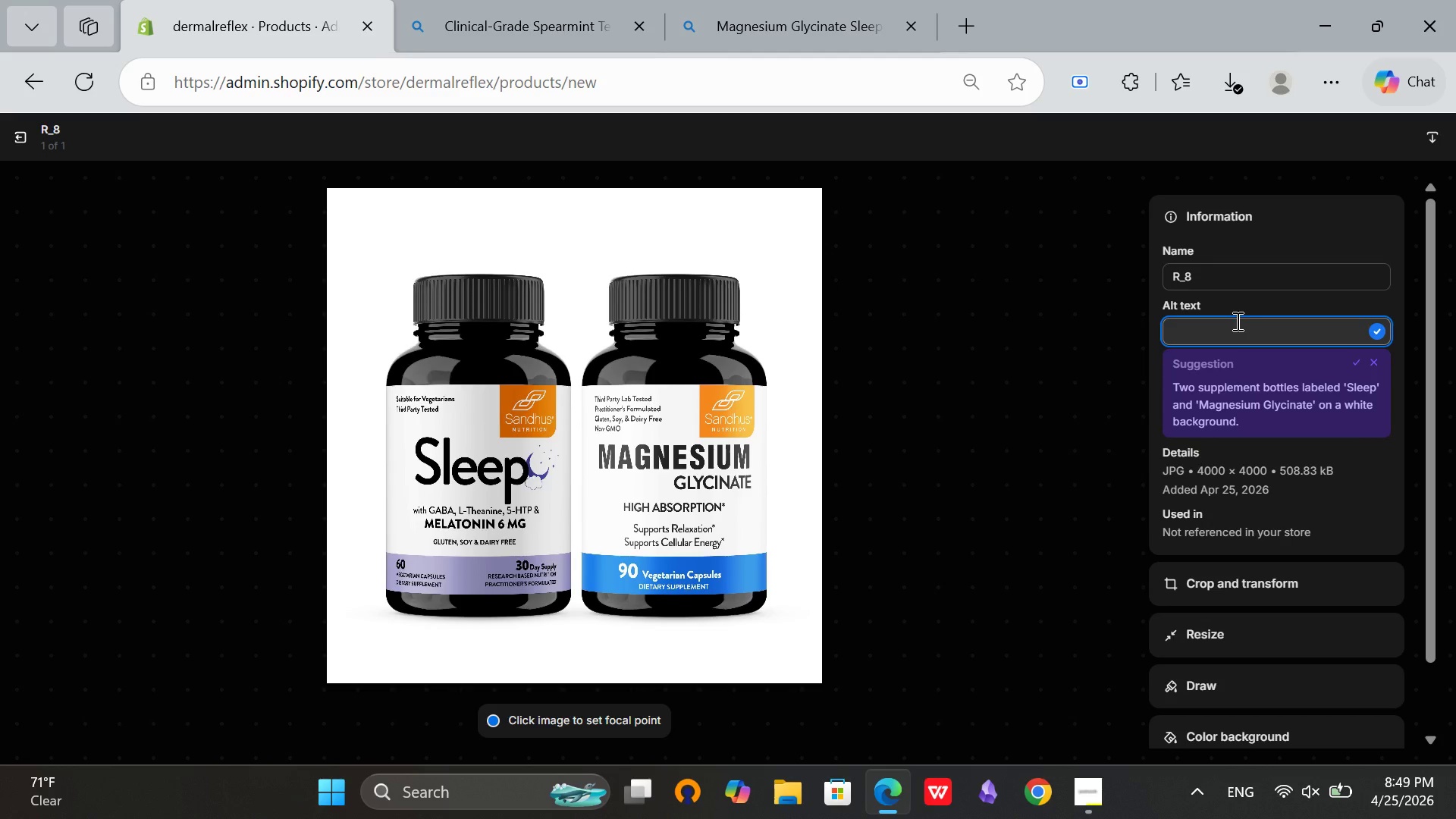 
type(Mag)
 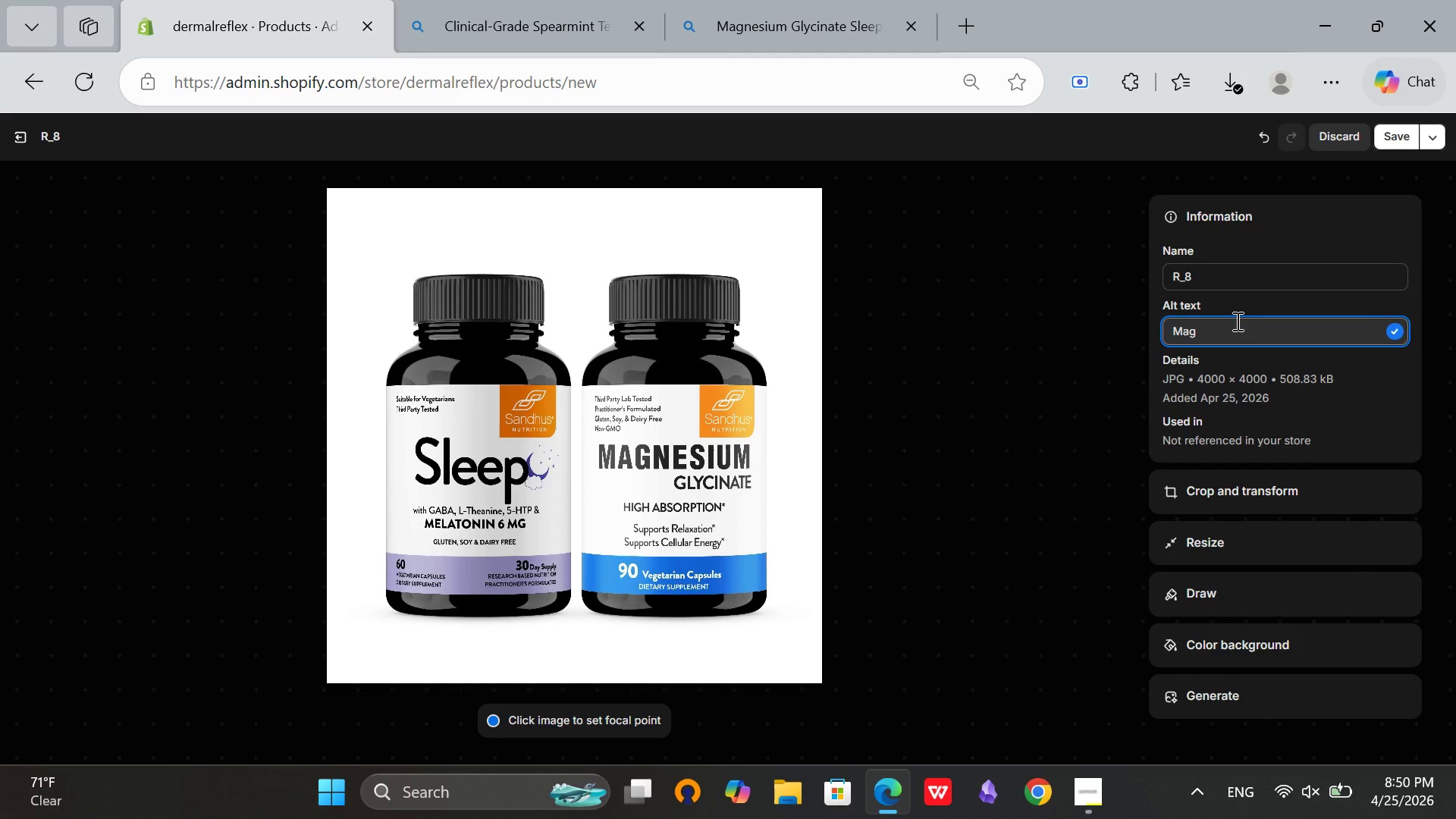 
type(nesium)
 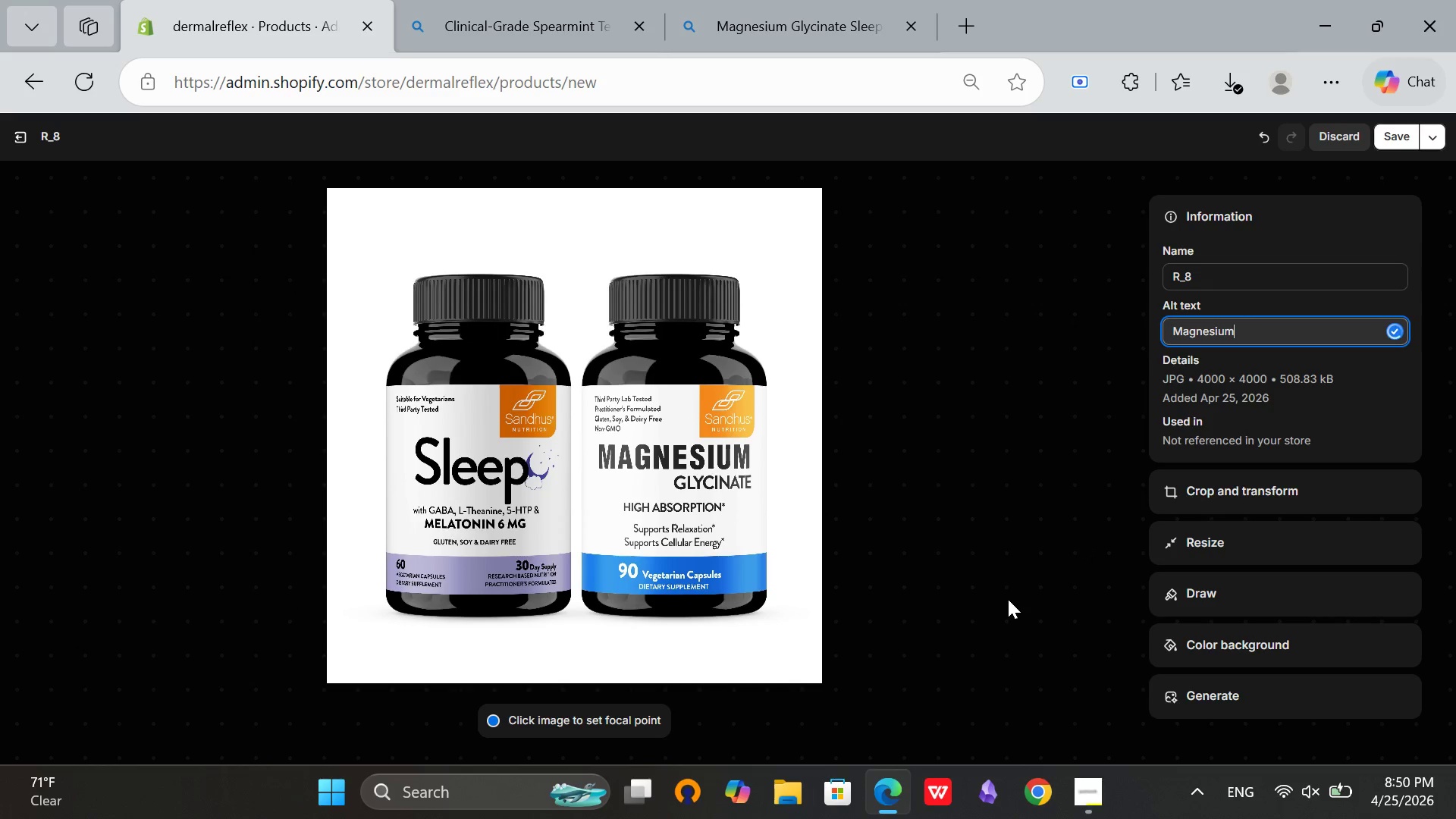 
type( glycinate supplement bottle on nightsi)
key(Backspace)
key(Backspace)
 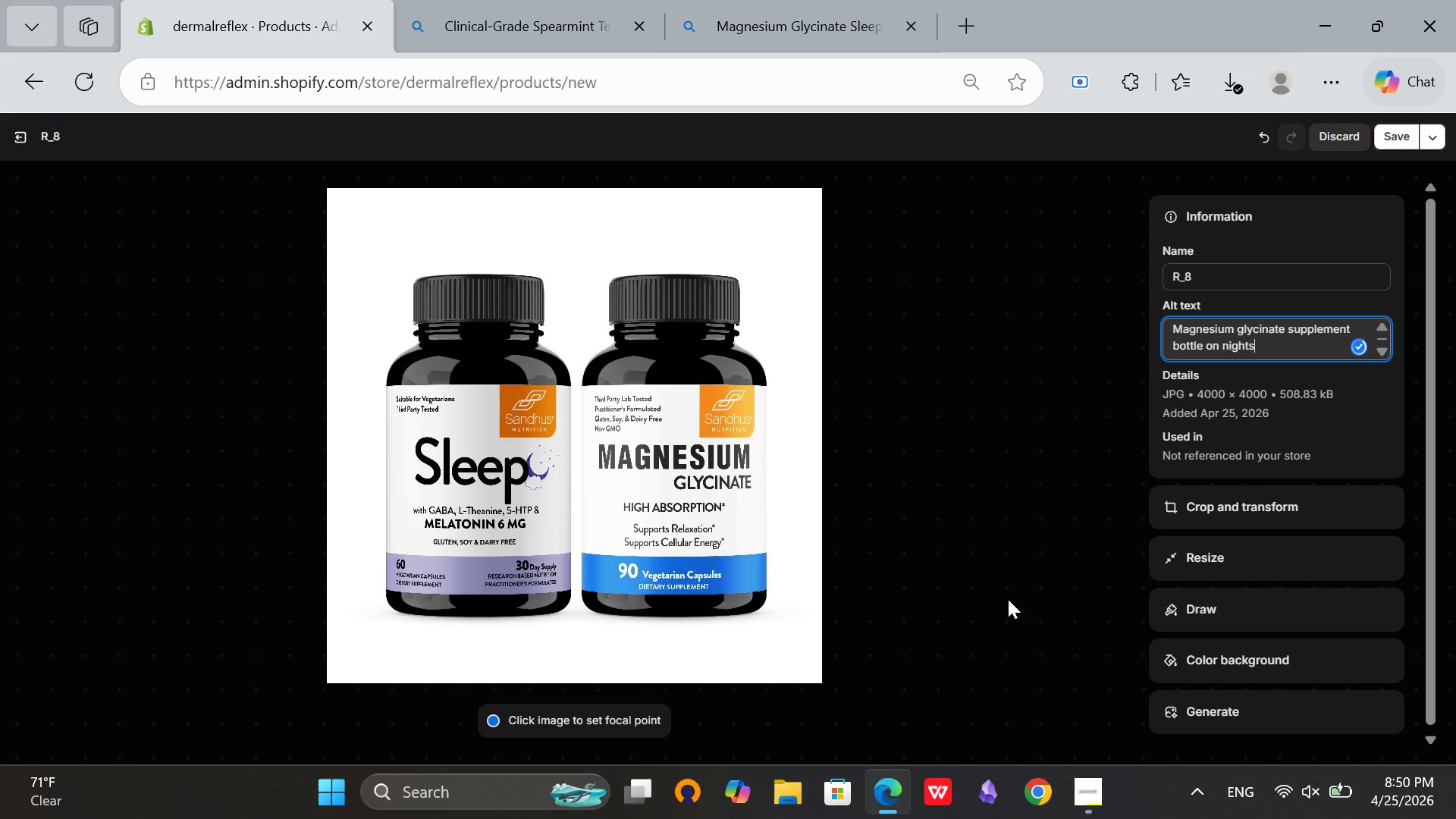 
type(tand with glass of water near bed)
 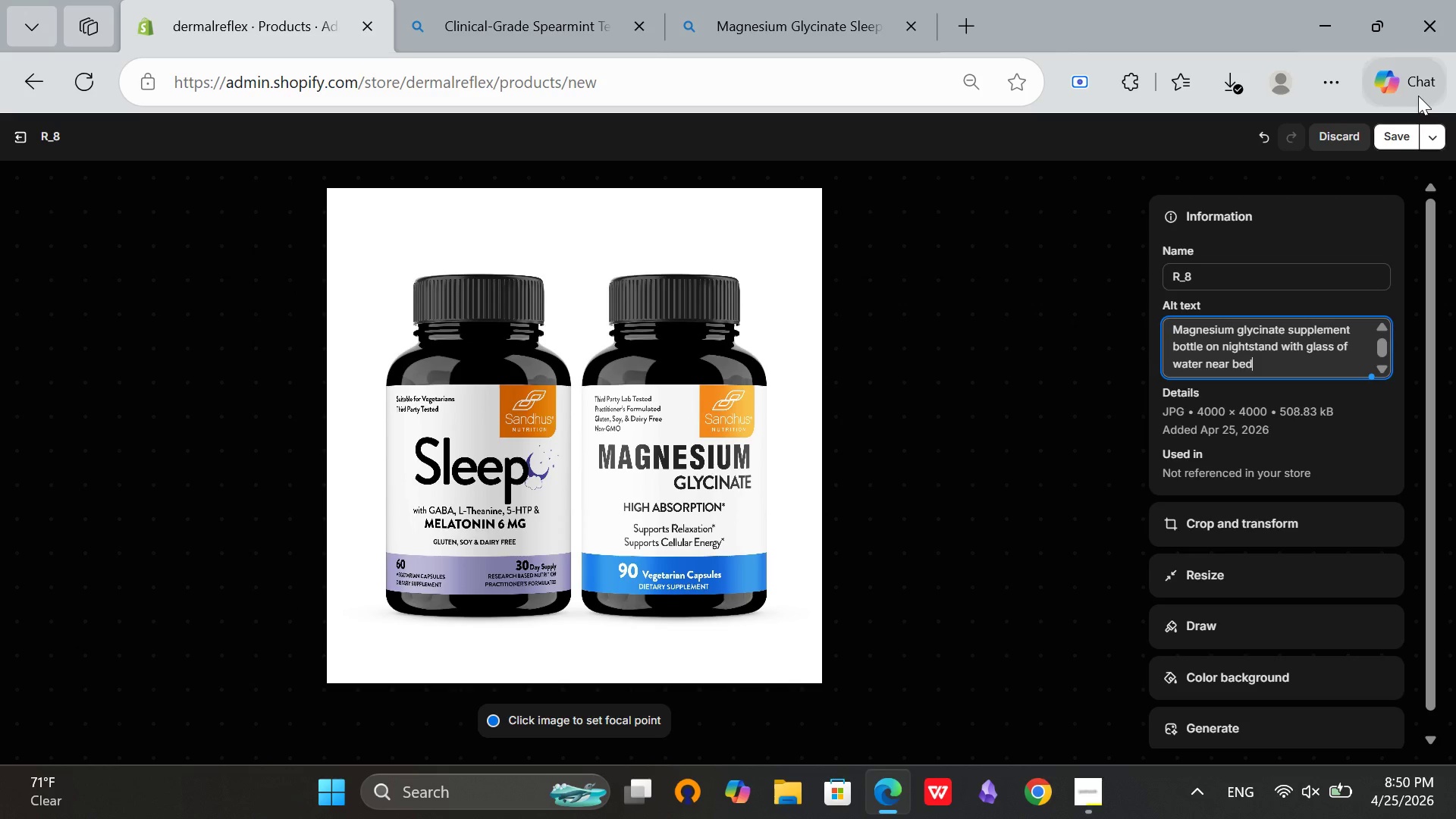 
left_click([1400, 143])
 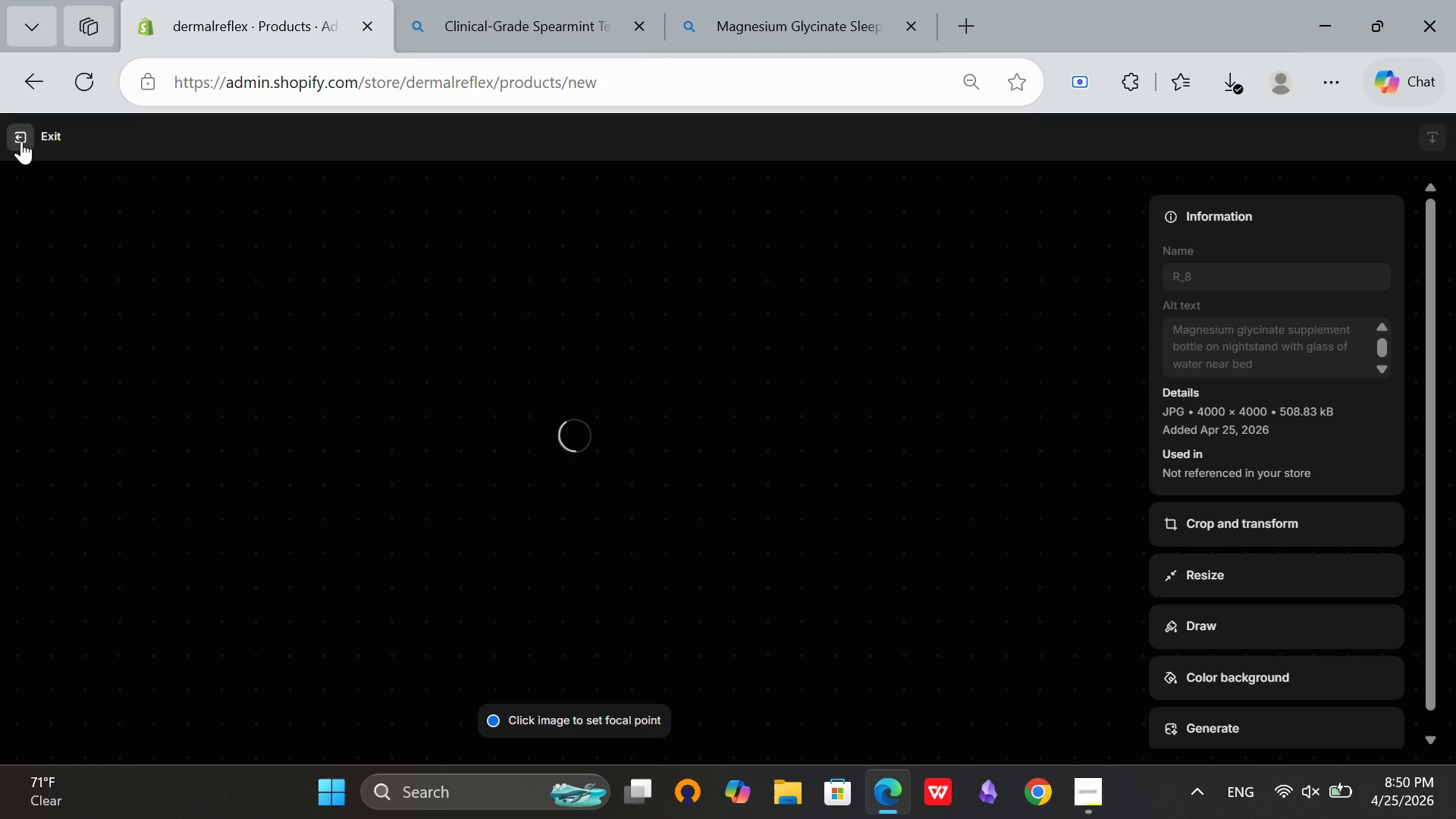 
wait(8.8)
 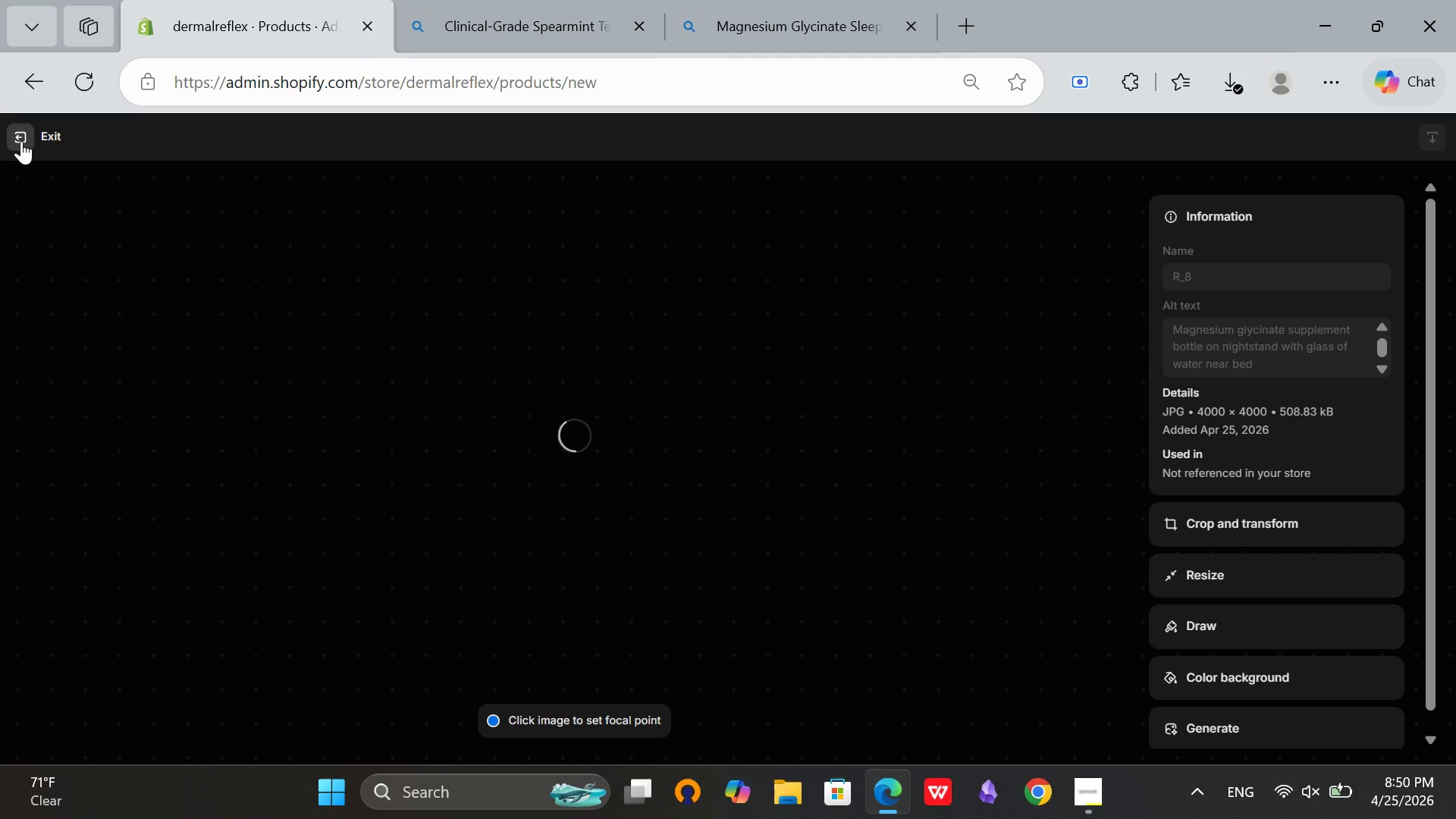 
left_click([13, 146])
 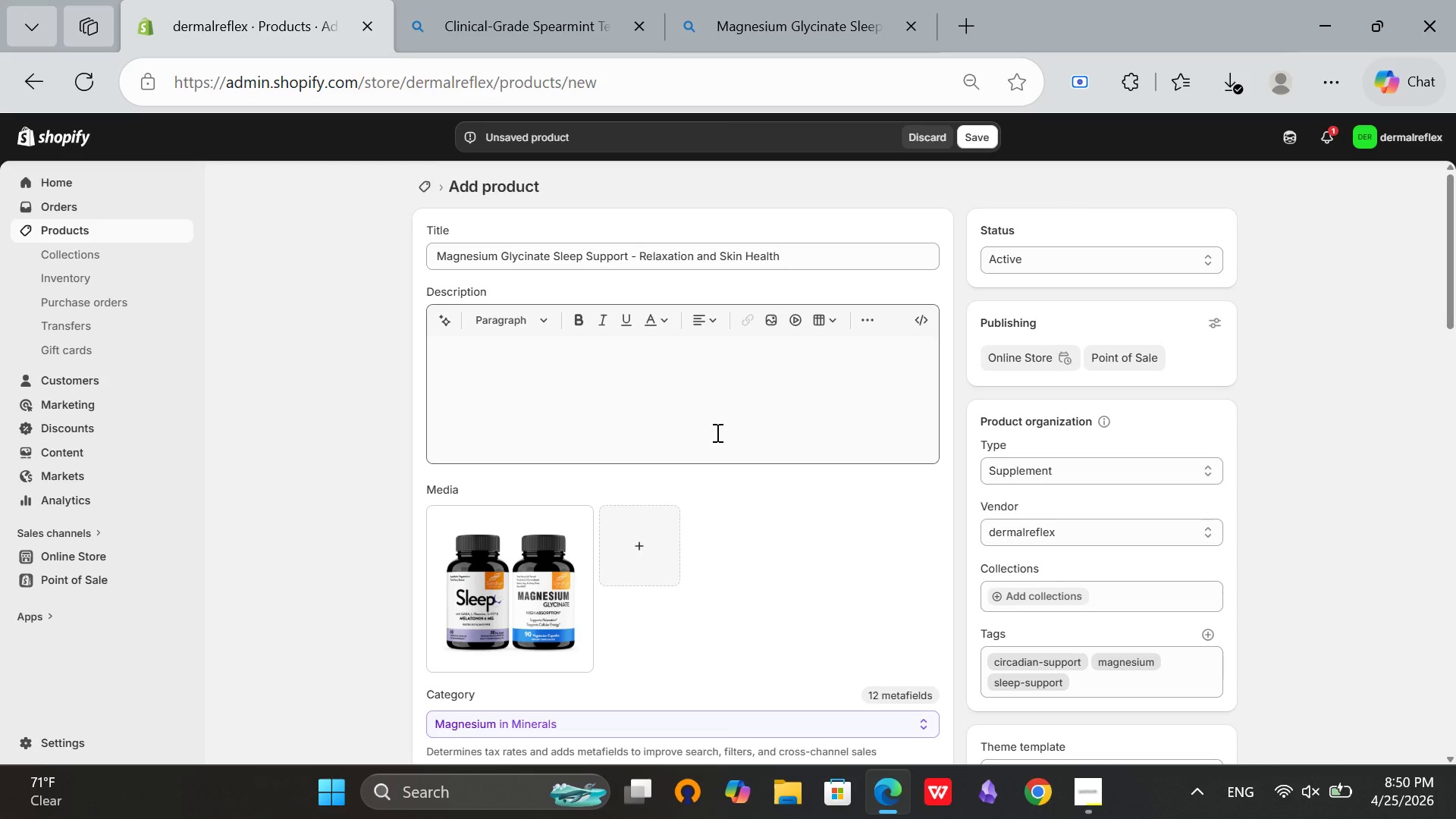 
scroll: coordinate [704, 428], scroll_direction: up, amount: 1.0
 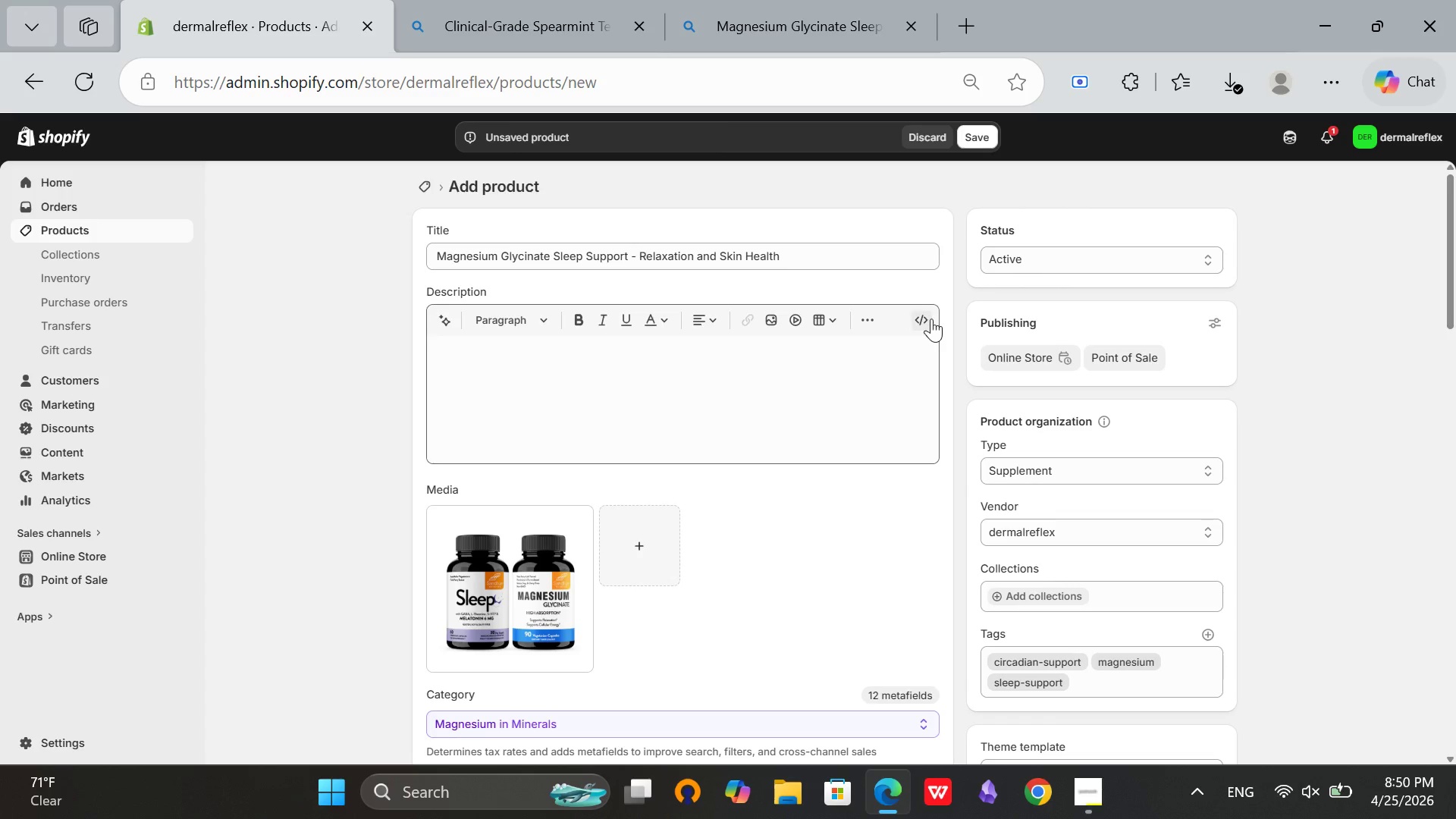 
left_click([930, 318])
 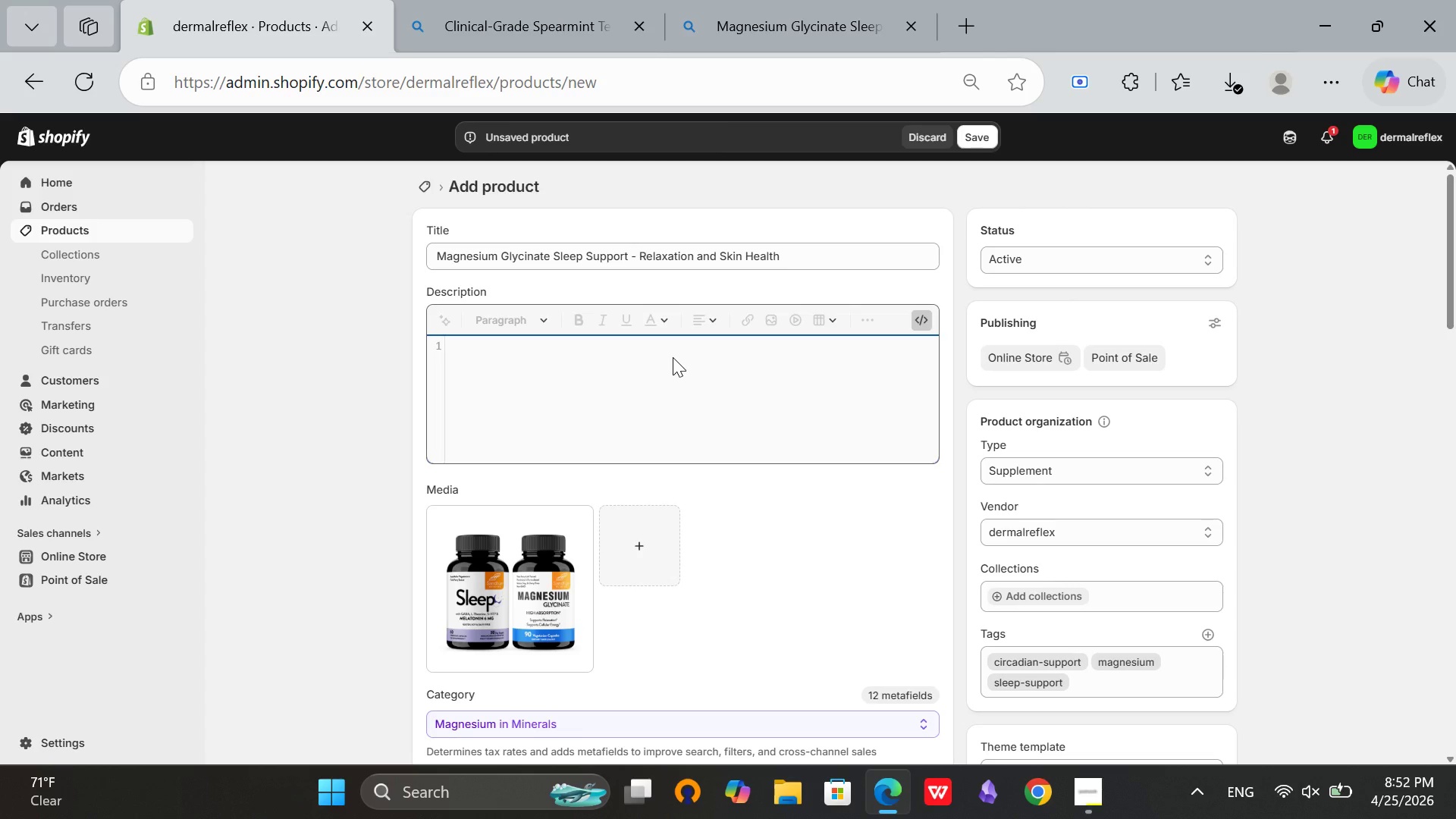 
wait(75.64)
 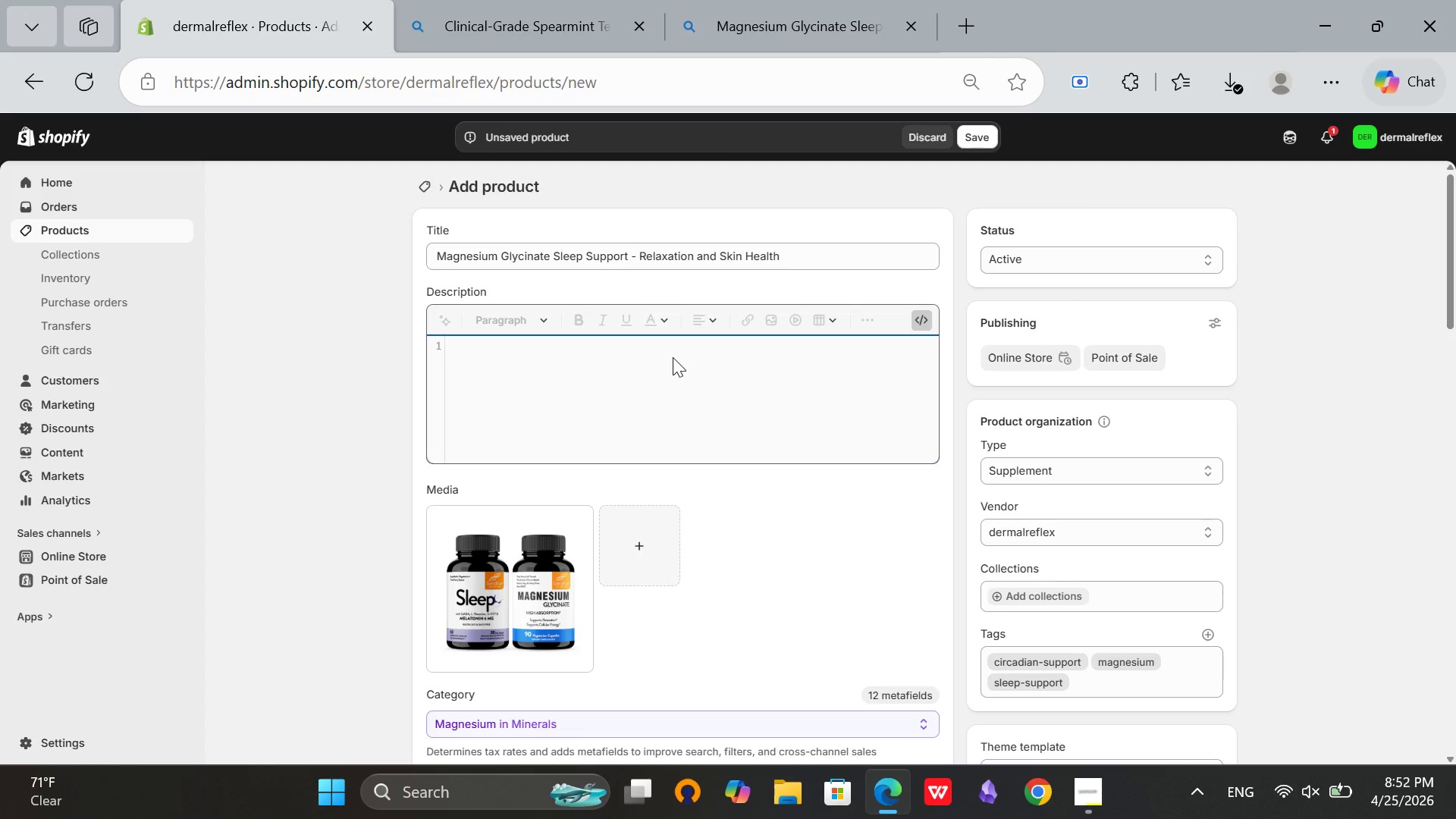 
type(<h2>Promotes Restfu; )
key(Backspace)
key(Backspace)
type(l Sleep and Reduces Stress-Driven Breakouts</h2>)
 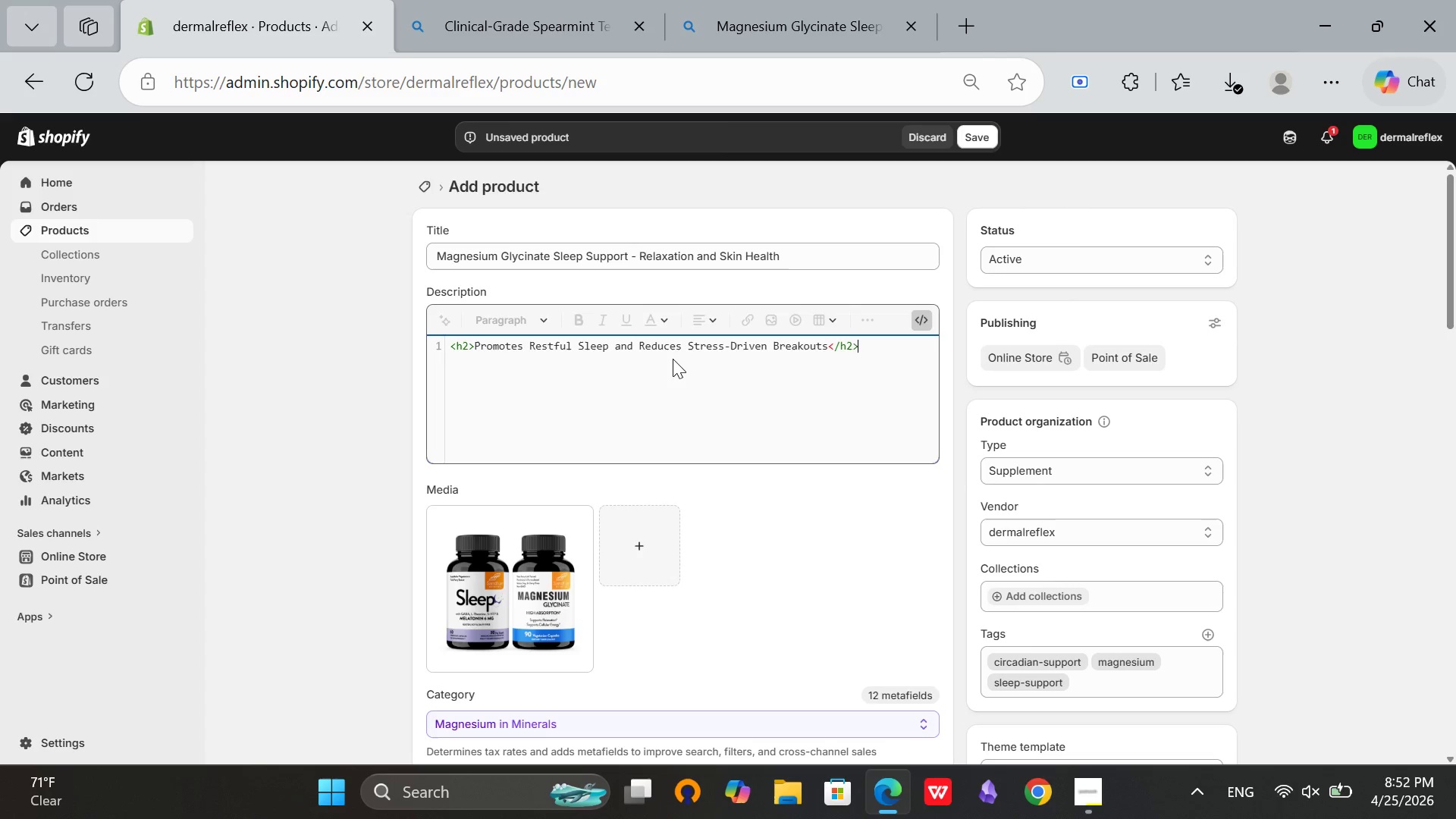 
 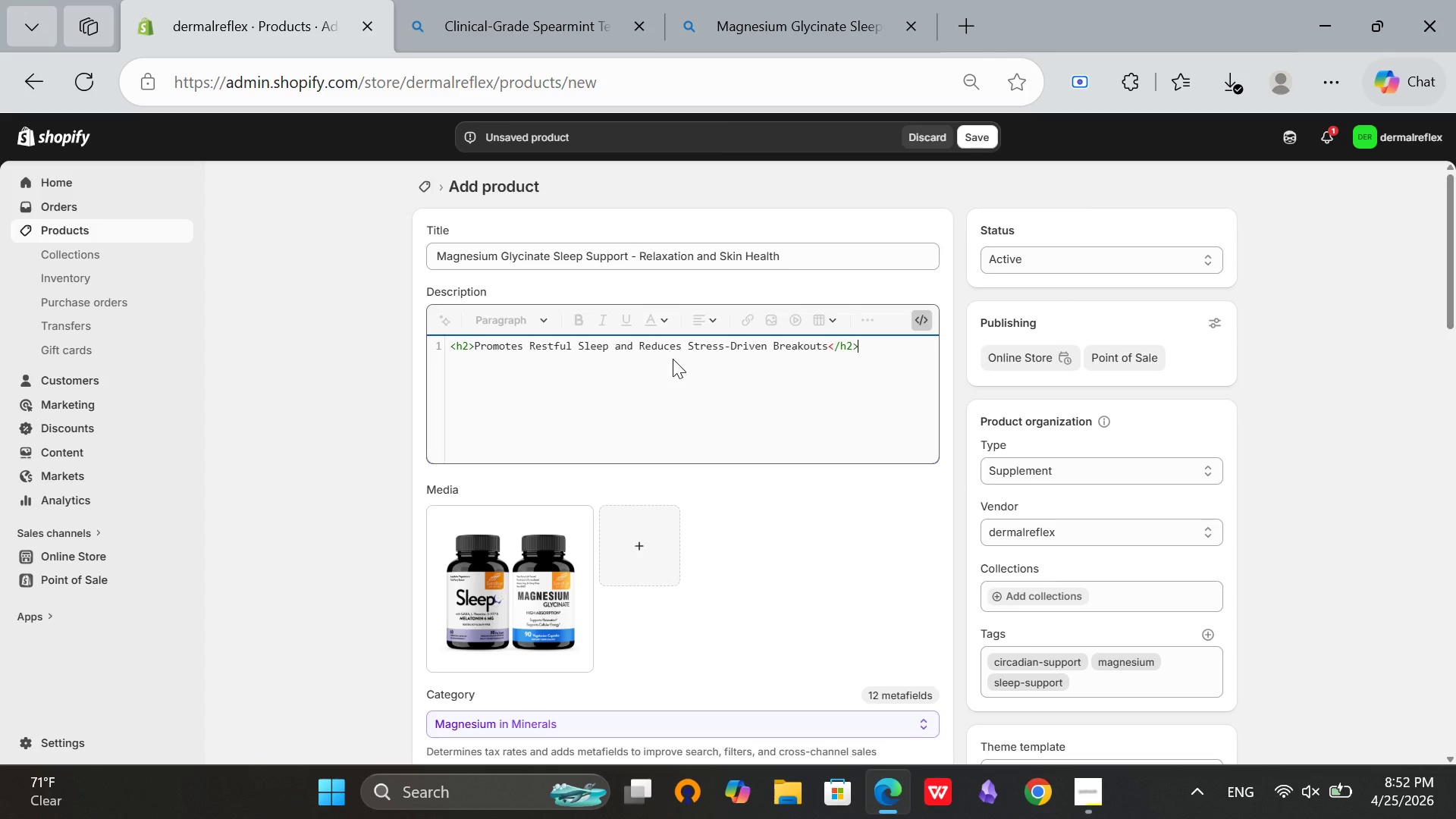 
key(Enter)
 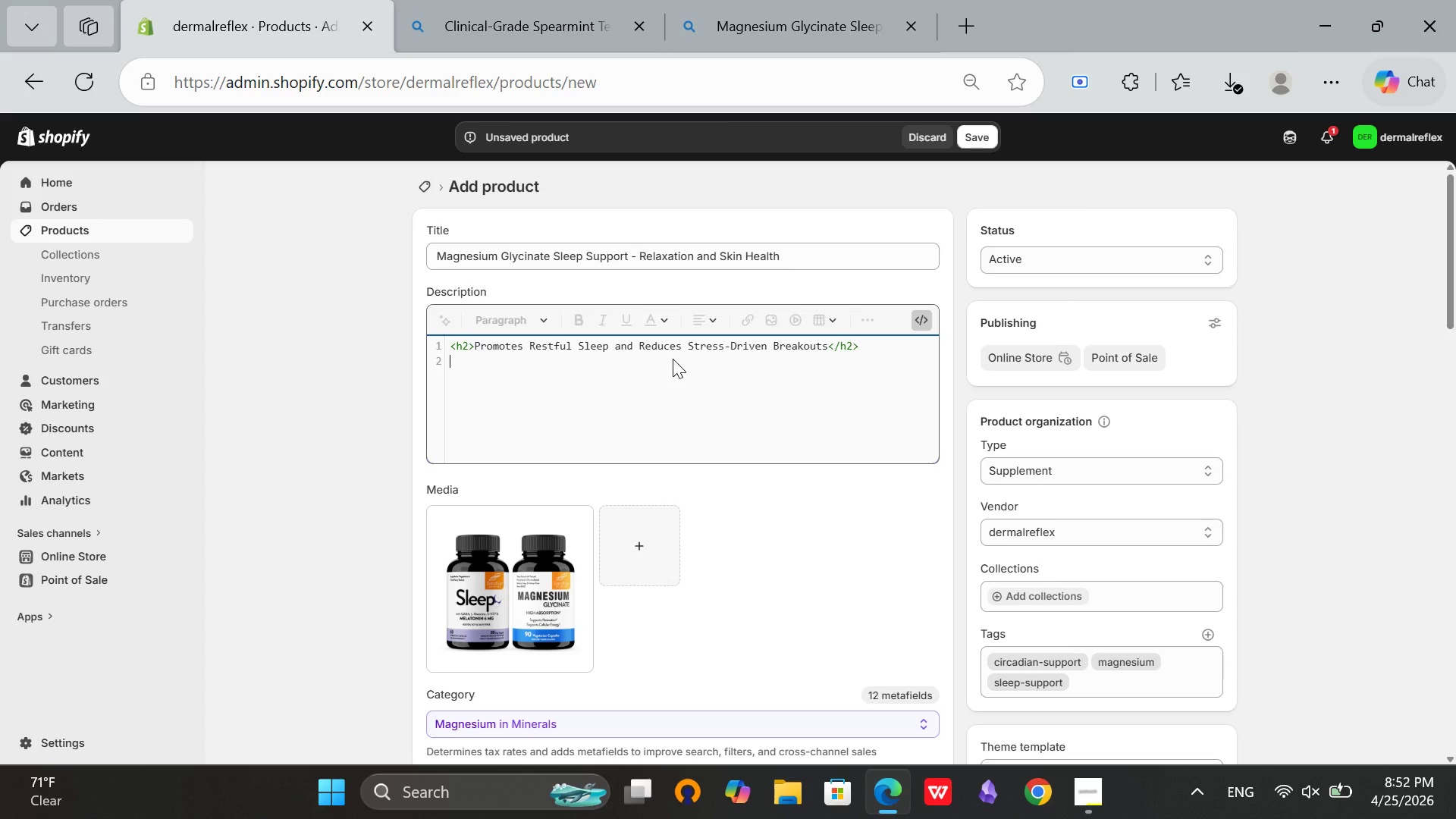 
key(Shift+ShiftRight)
 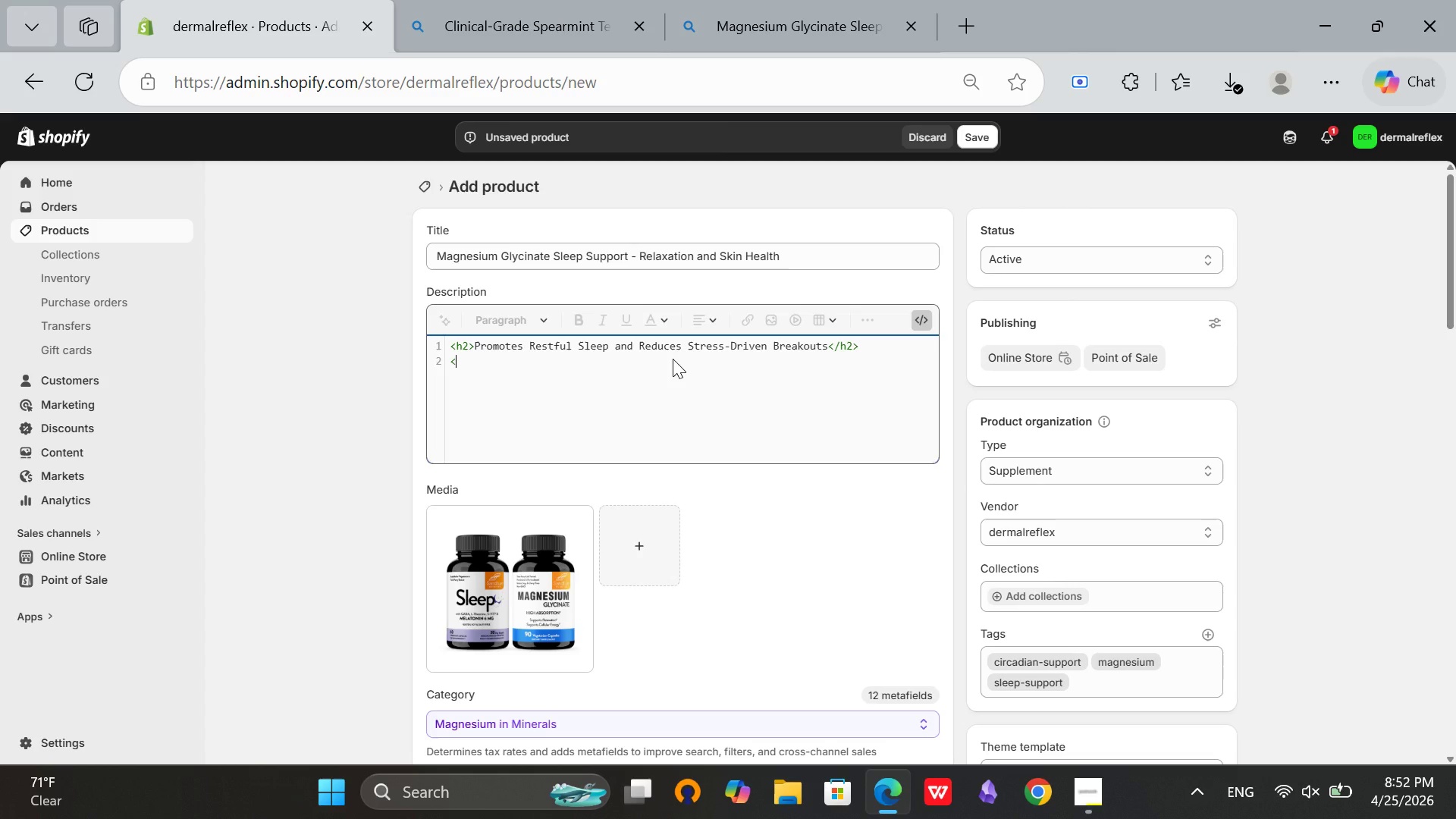 
key(Shift+Comma)
 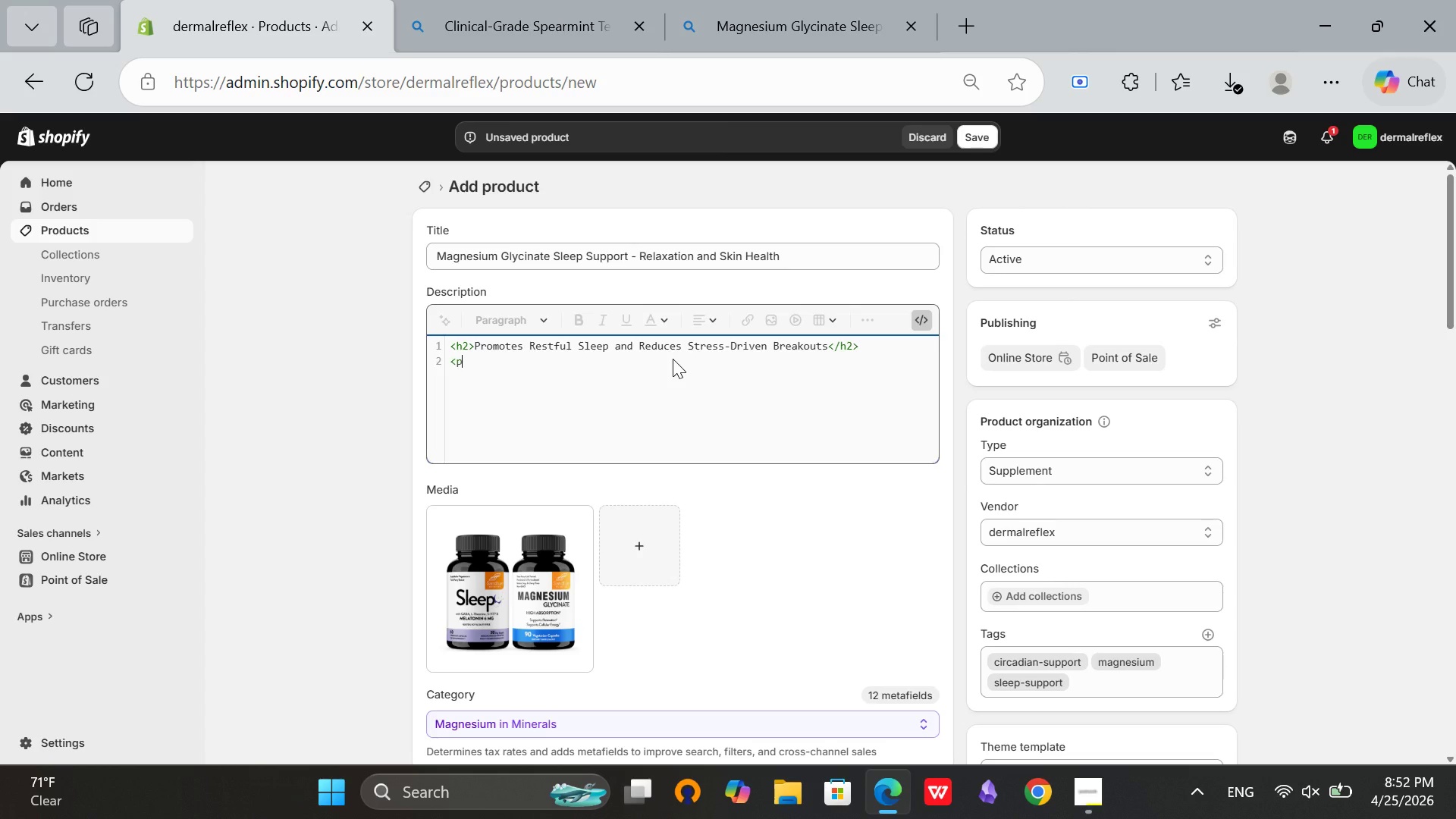 
key(P)
 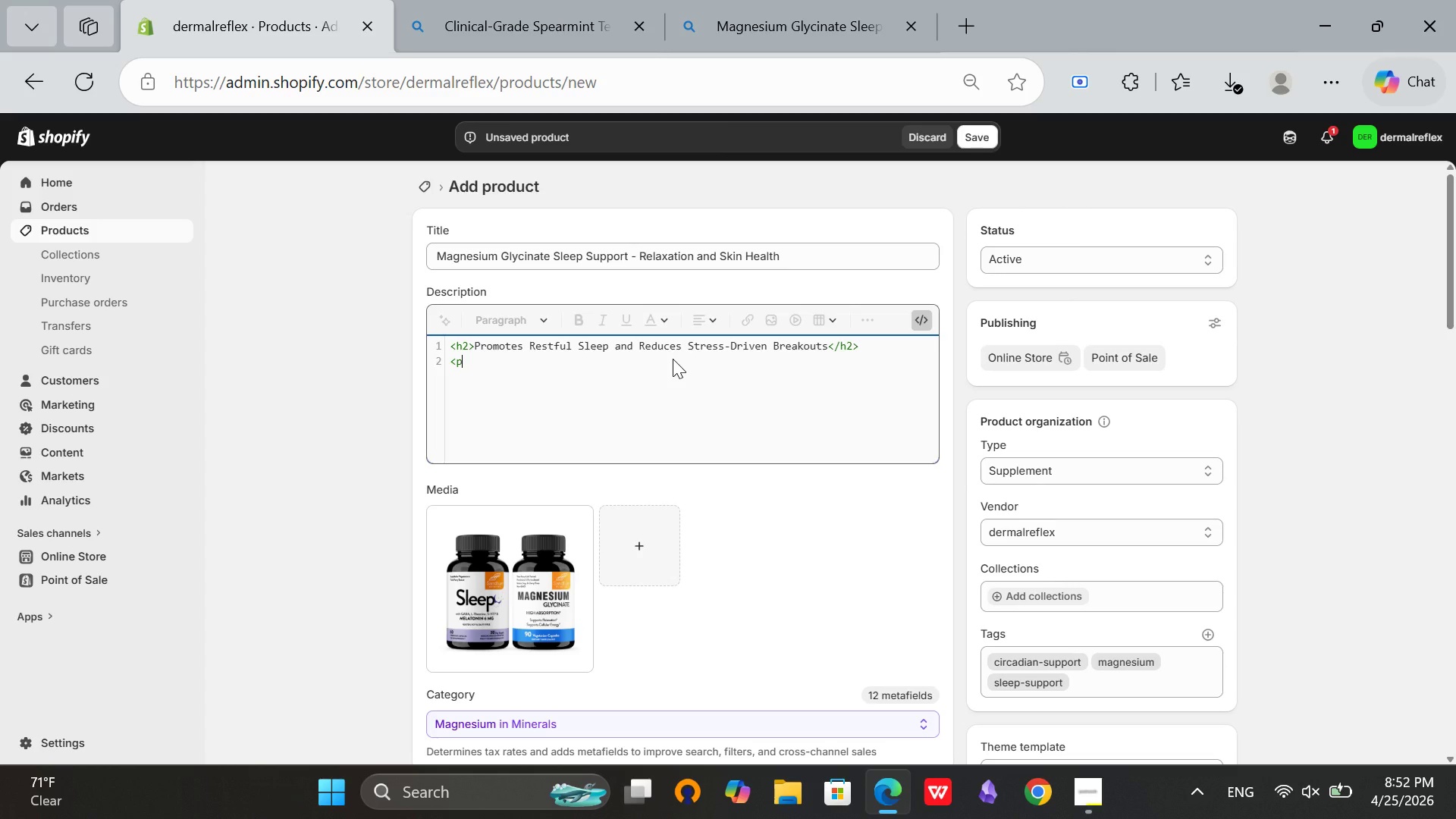 
key(Shift+Period)
 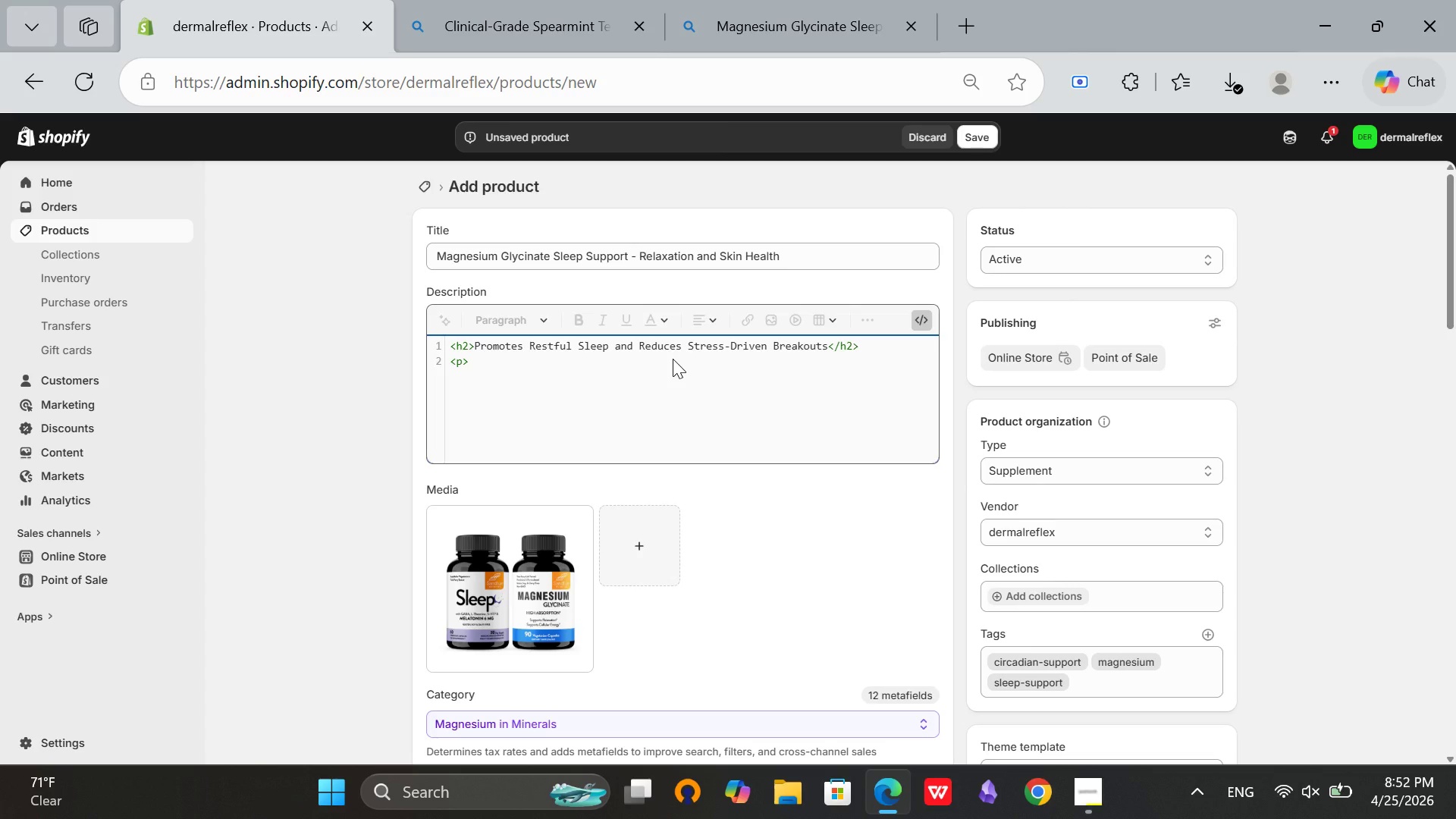 
wait(6.05)
 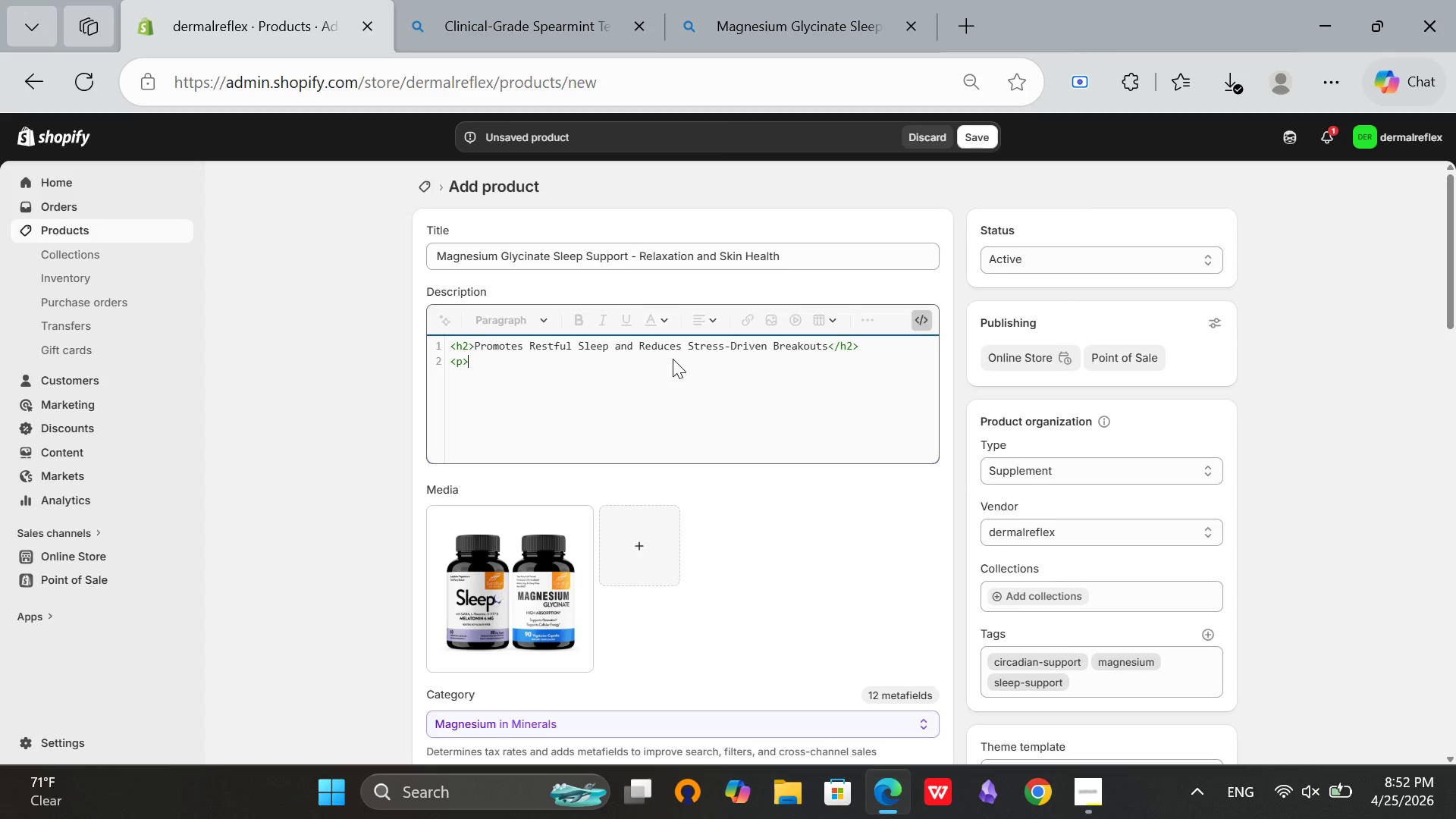 
type(Magnesium deficiency )
 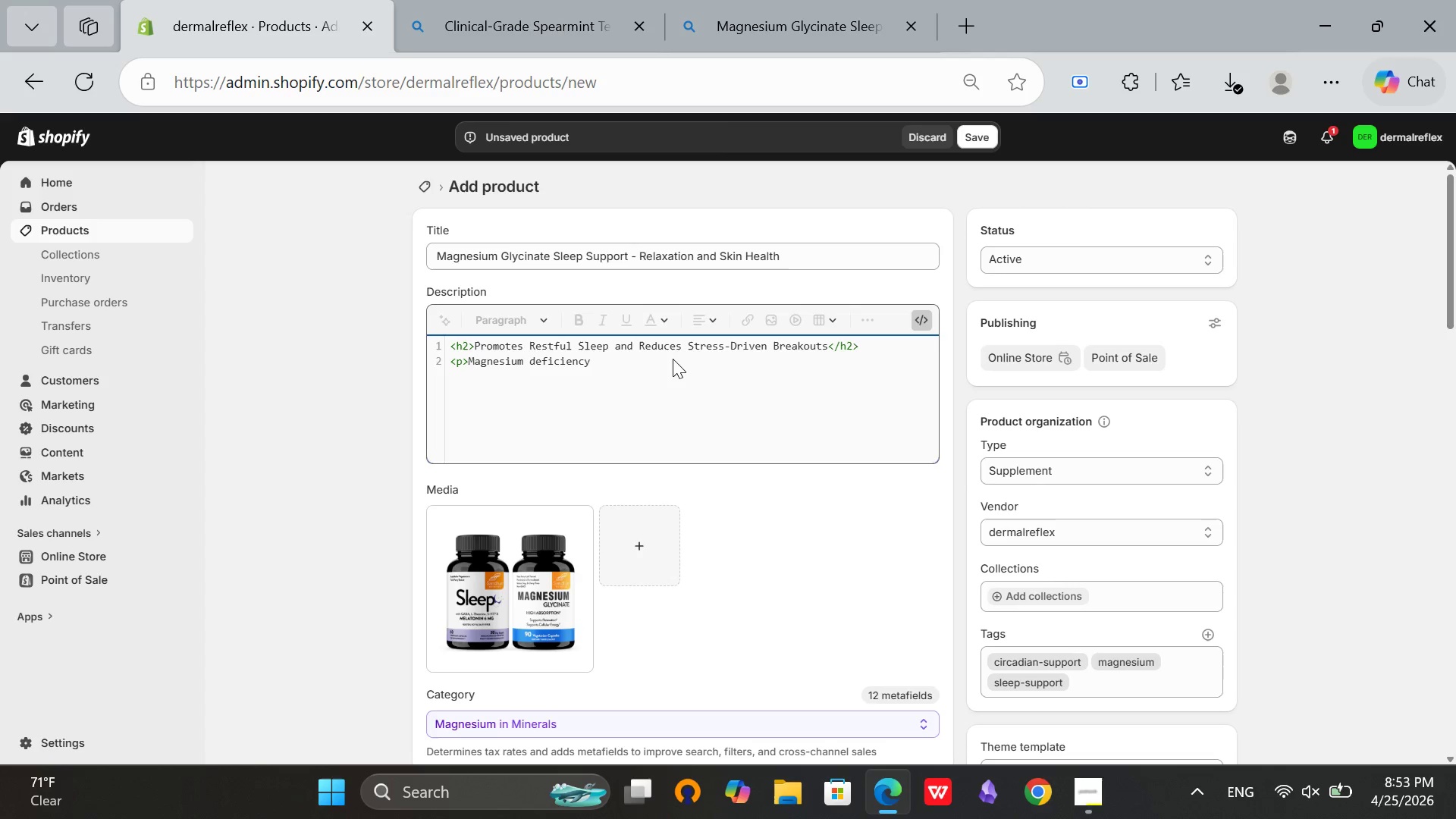 
type(is )
 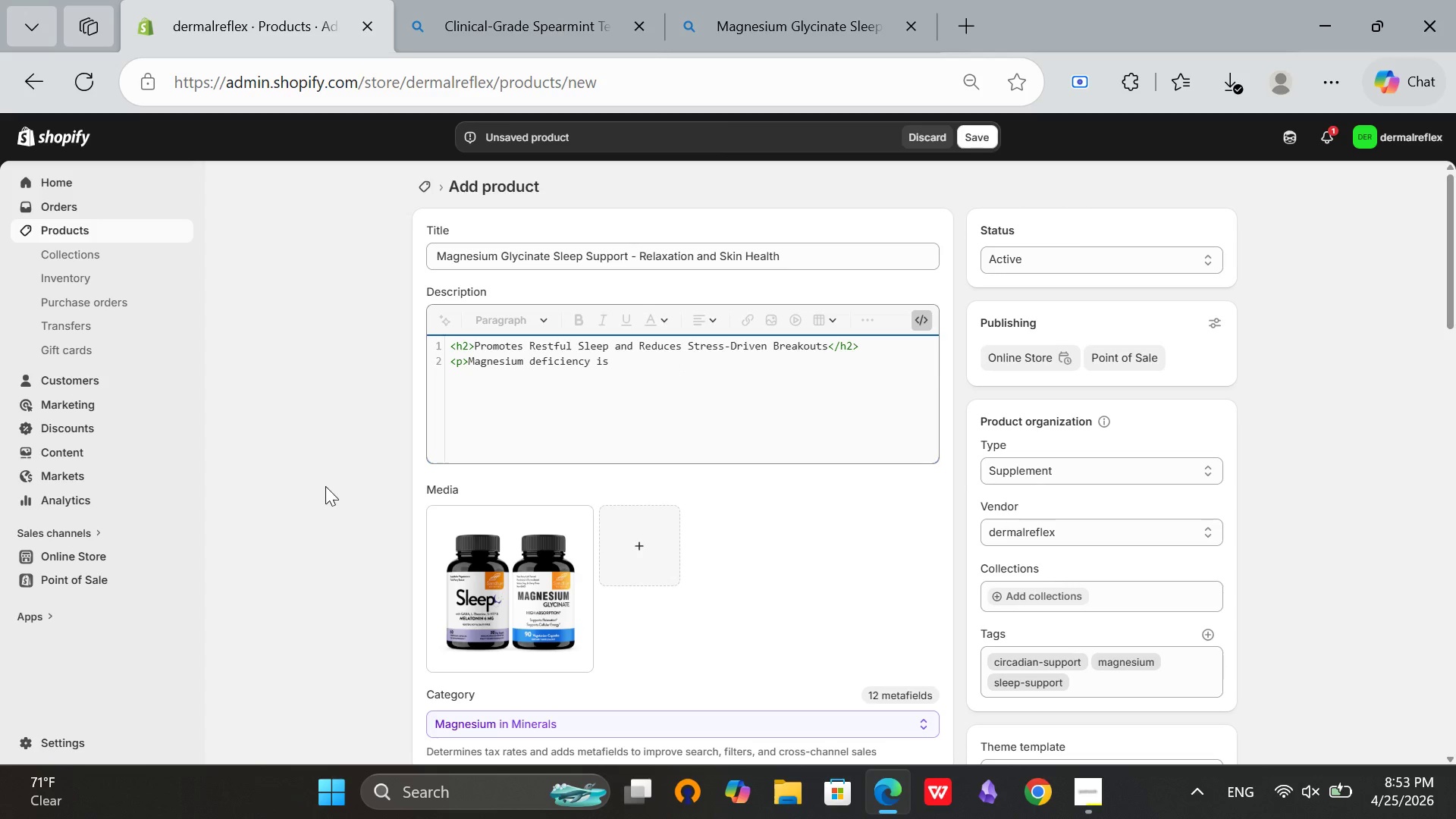 
type(common and )
 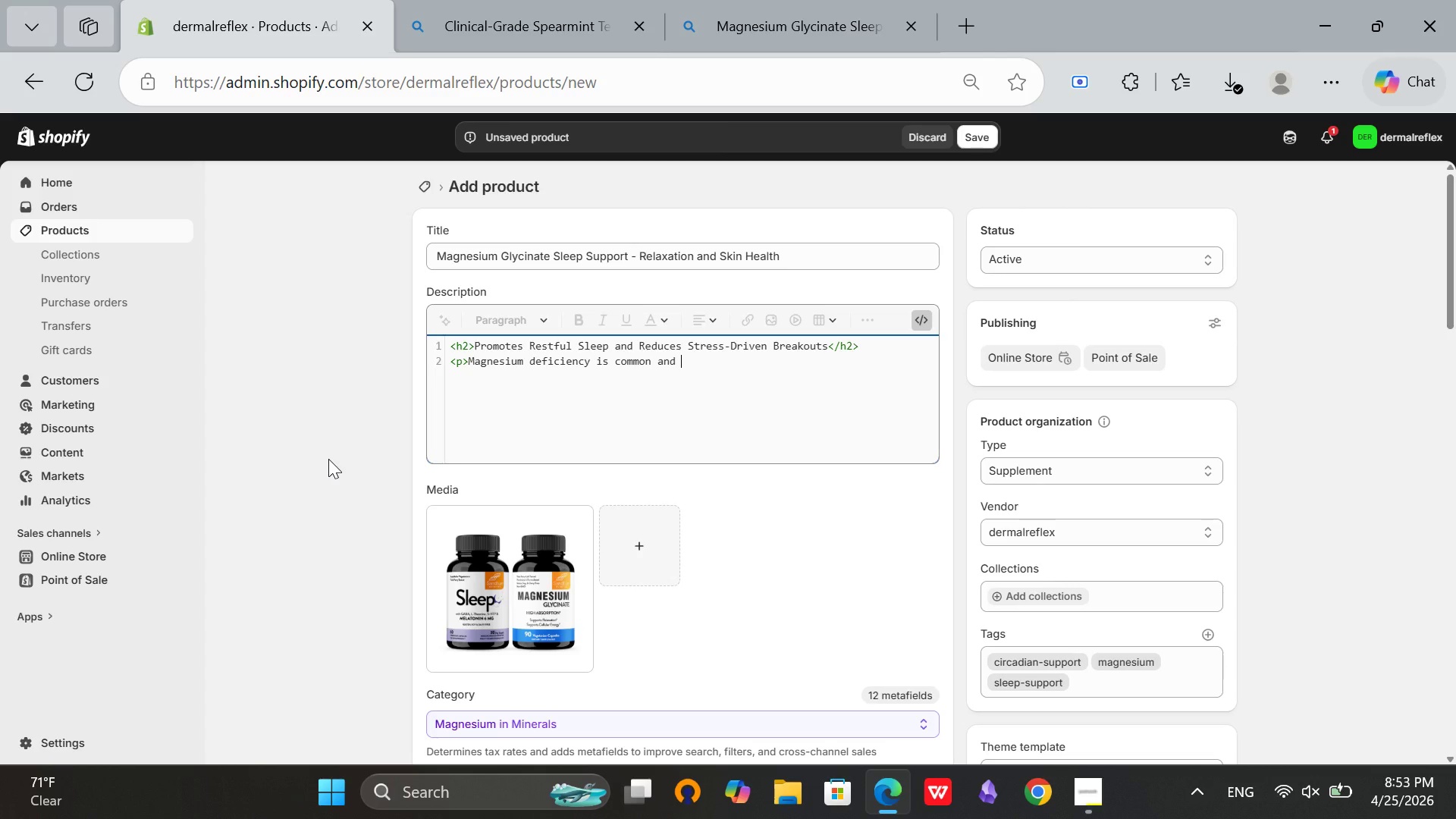 
type(linked to poor sleep quality, elevated cortisol, and increased inflammation - all factors that worsen acne. Gly)
 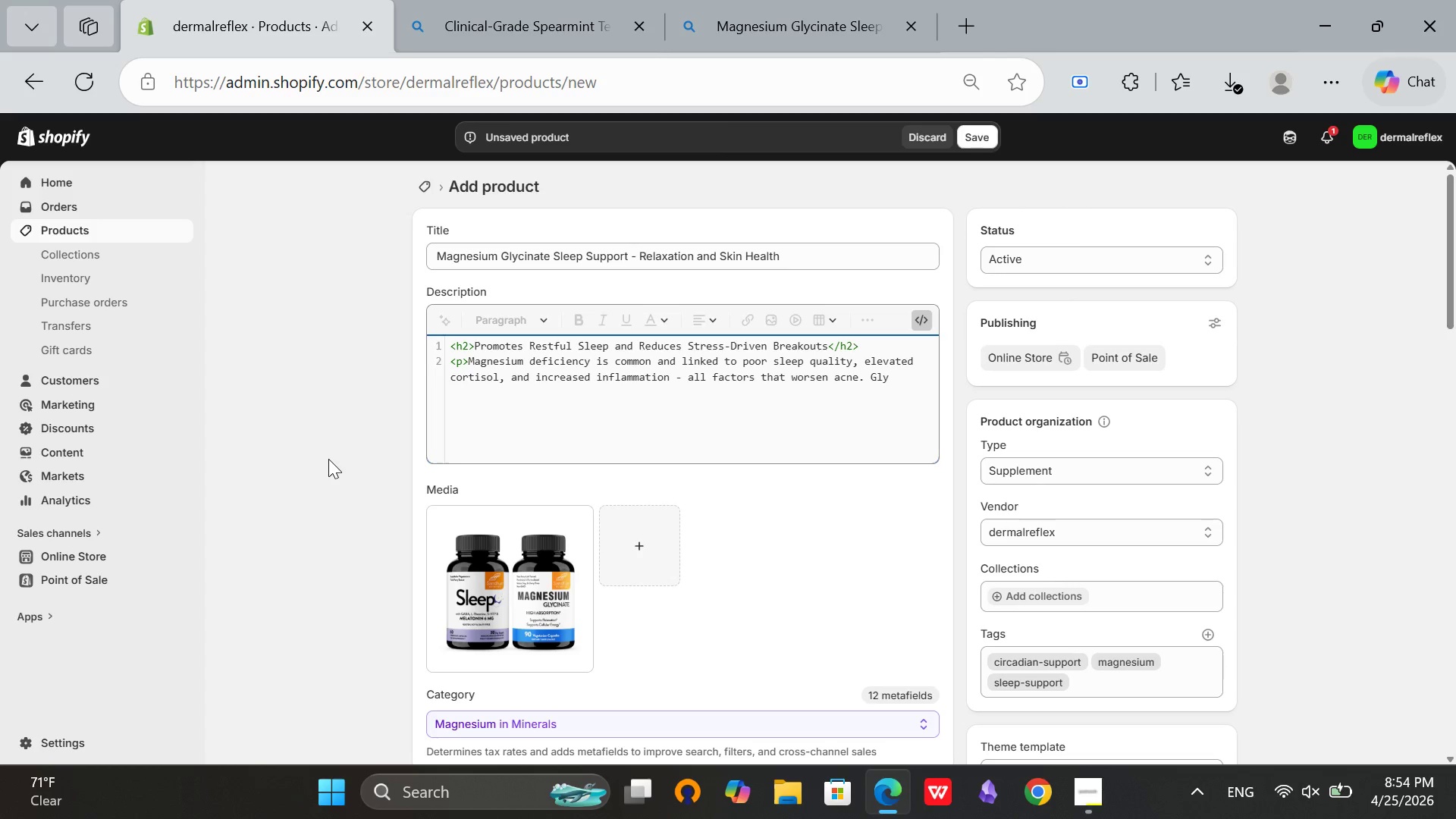 
type(cinate form offers the highest bioavaila)
 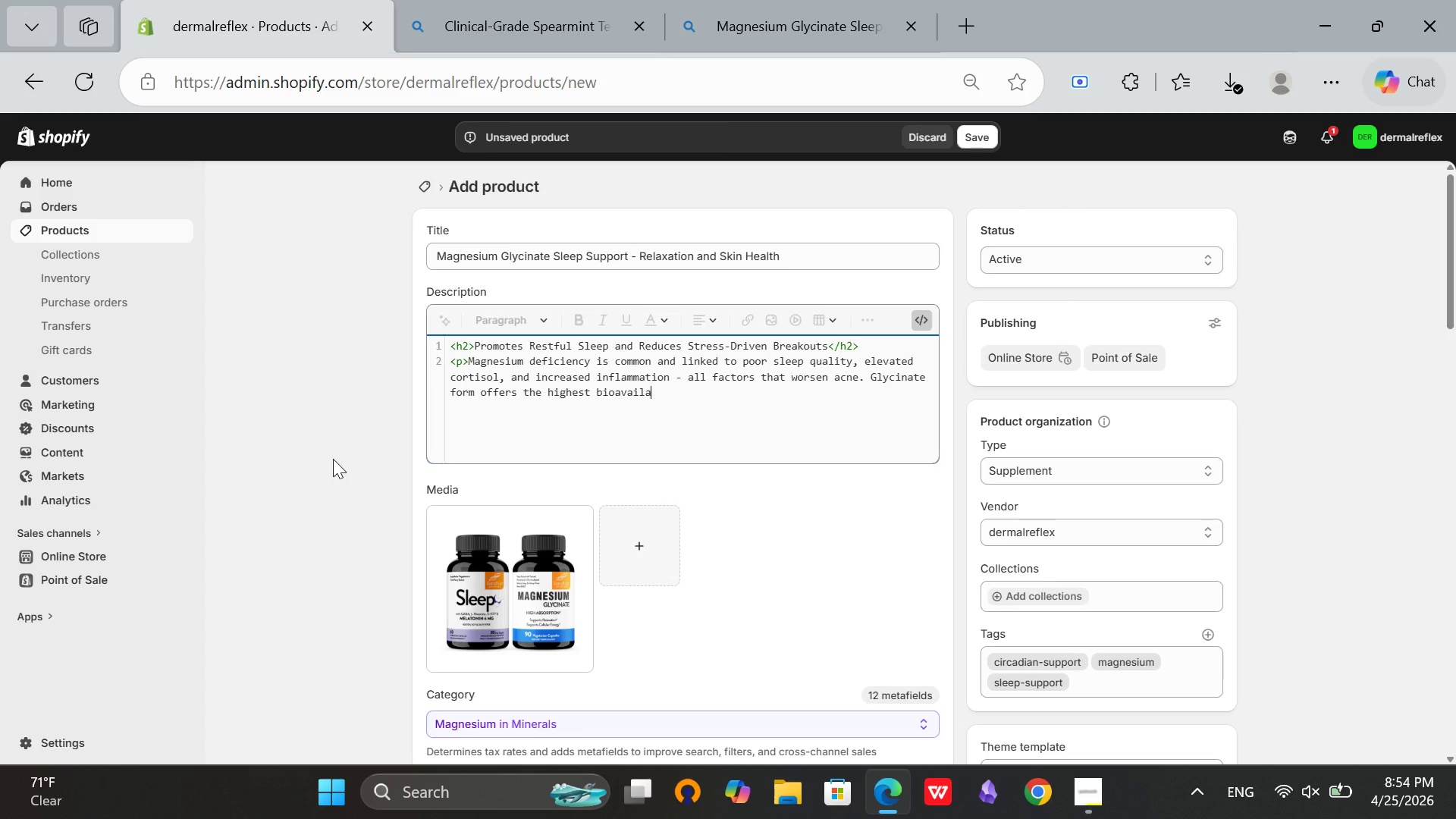 
type(bility without gastrointenstnal sode )
key(Backspace)
key(Backspace)
key(Backspace)
key(Backspace)
type(ide effects.</p>)
 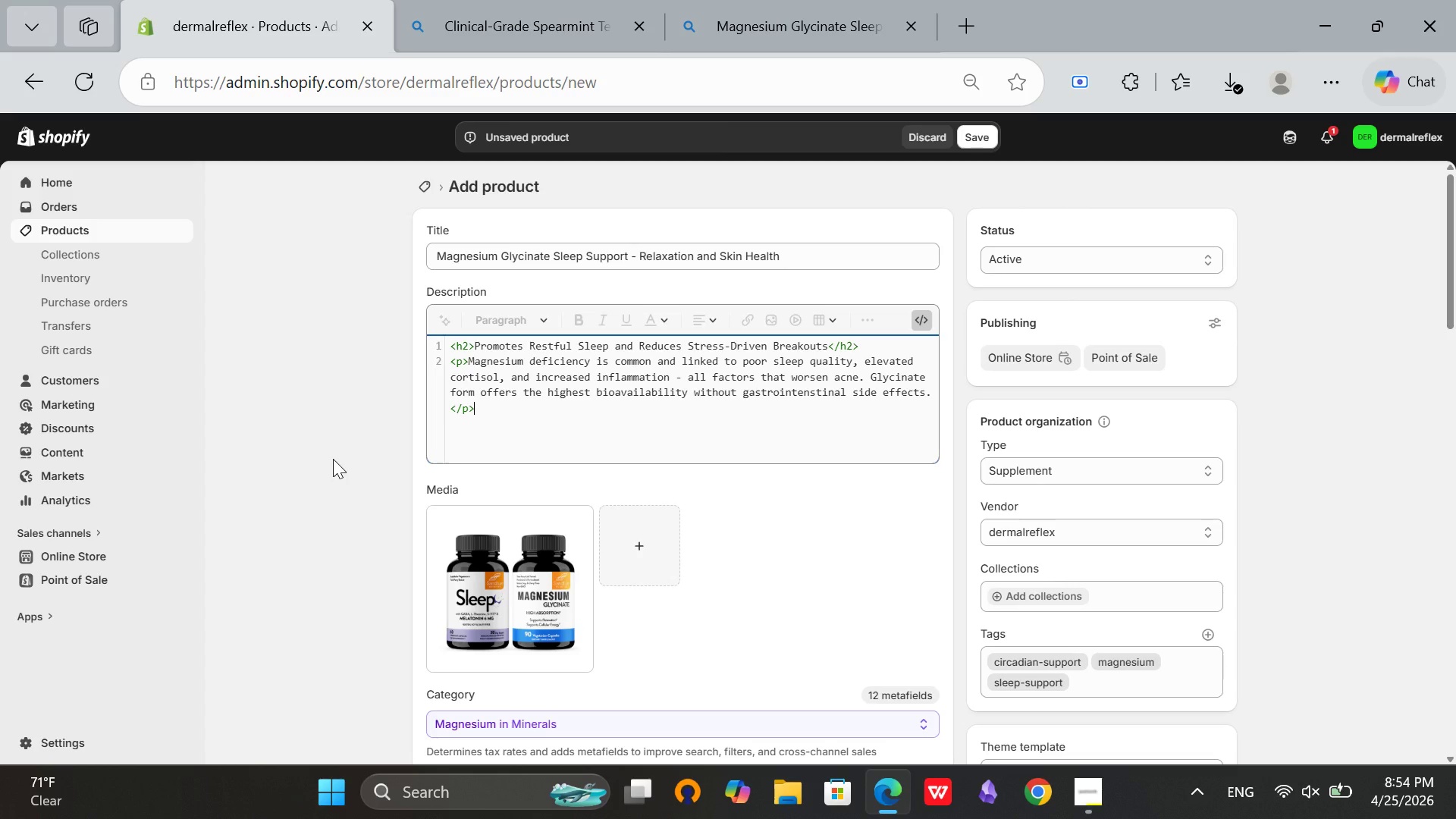 
 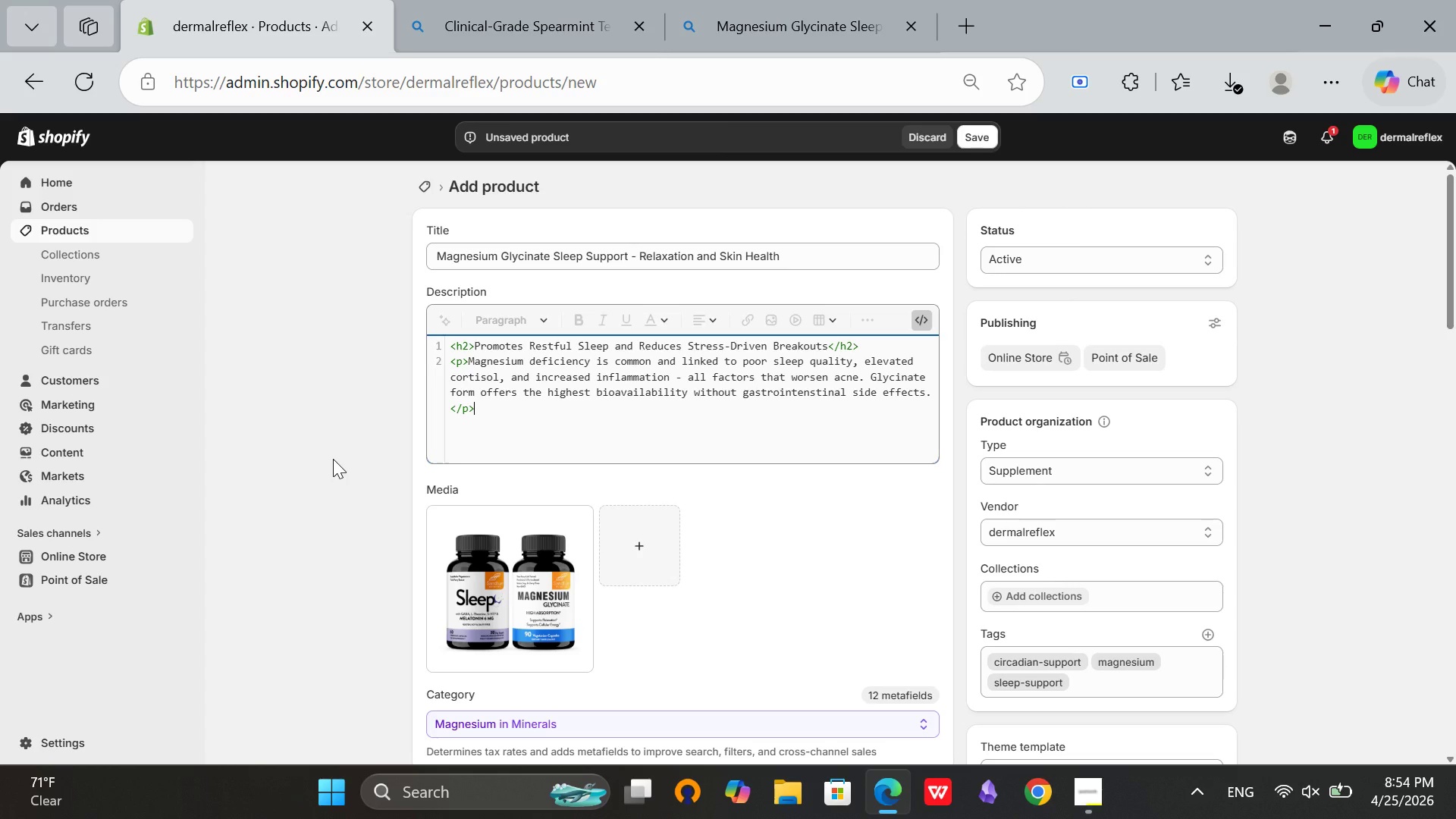 
key(Enter)
 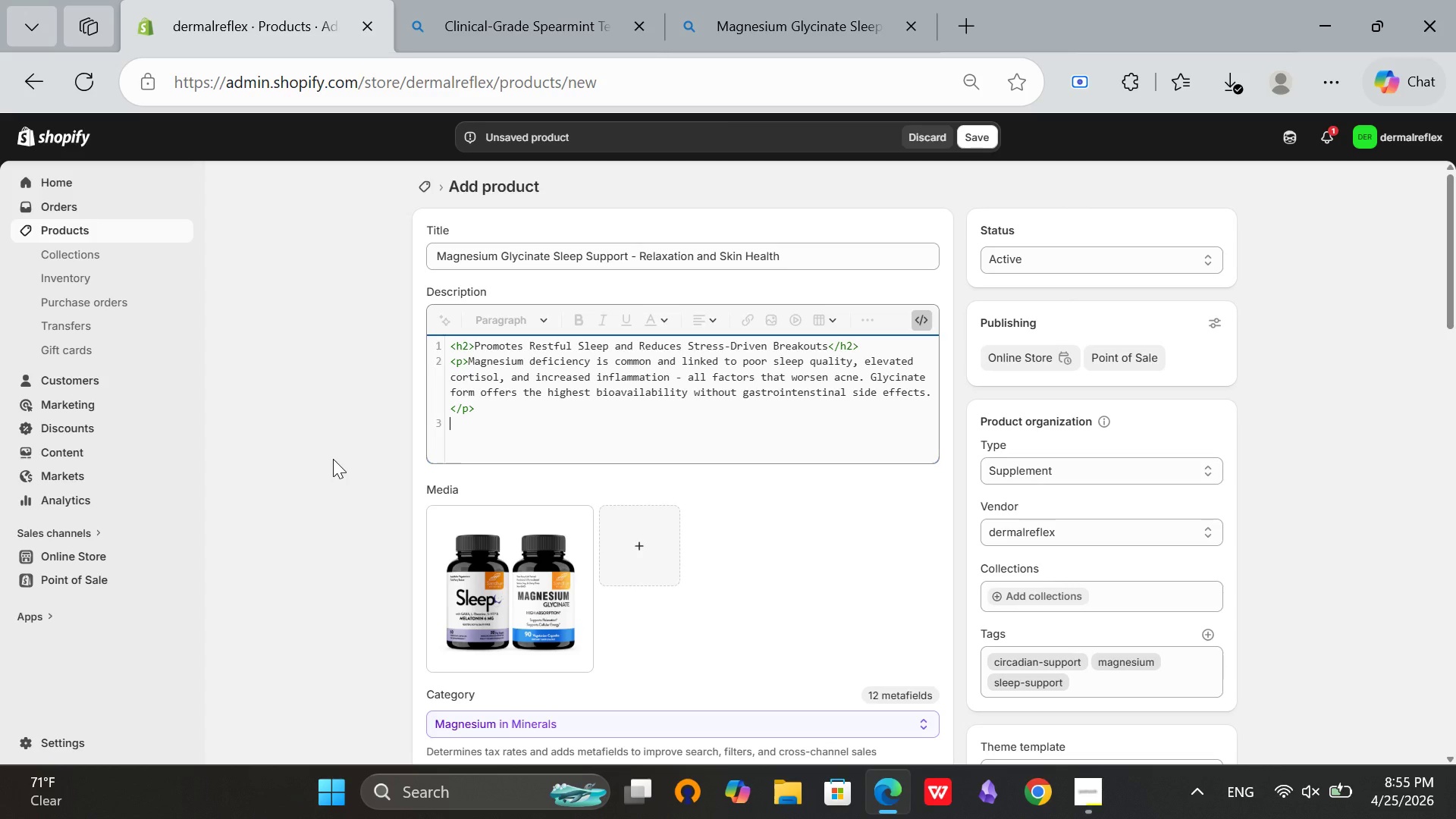 
wait(33.0)
 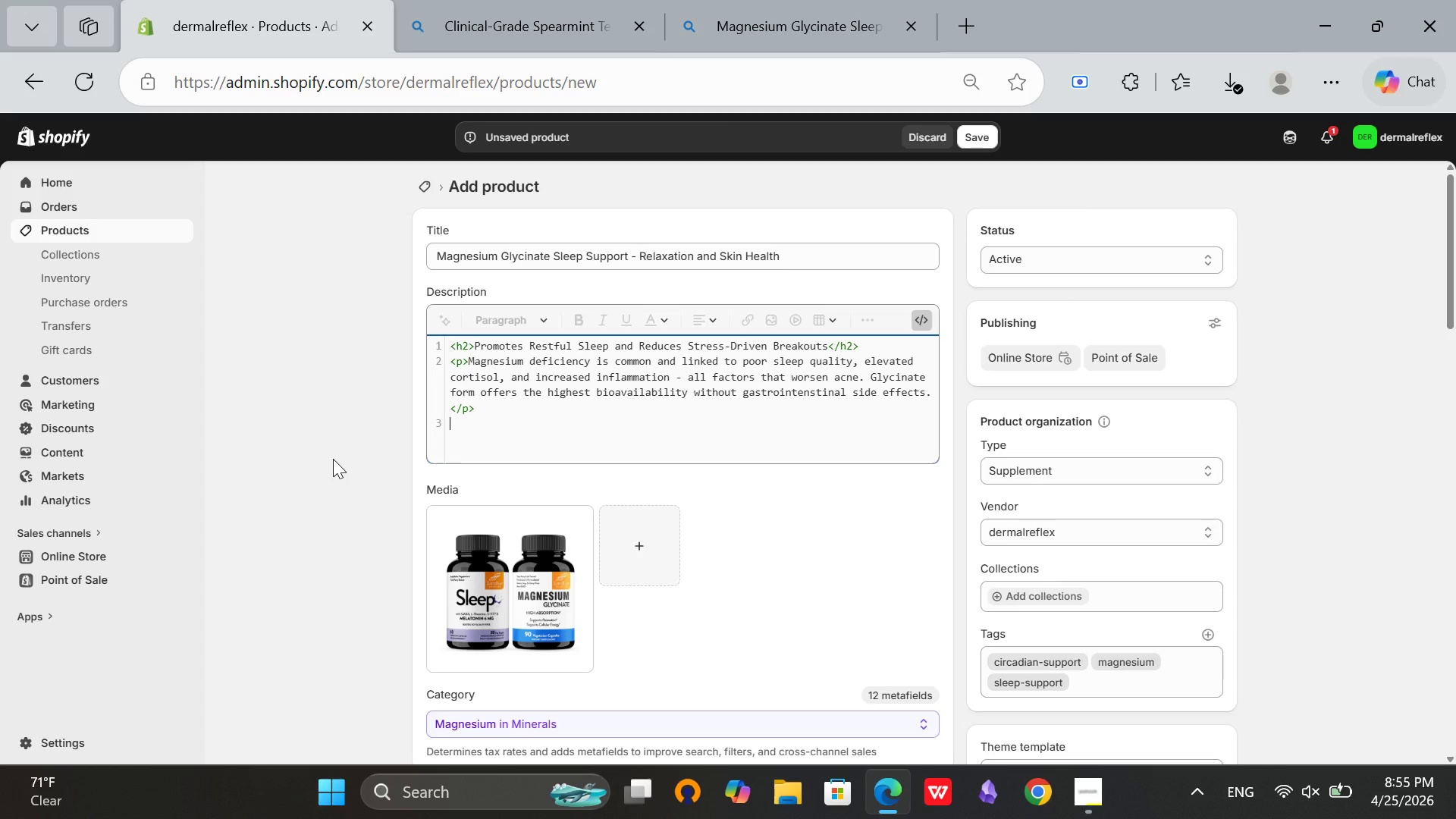 
type(<h3>Physiological Benfits</h3>)
 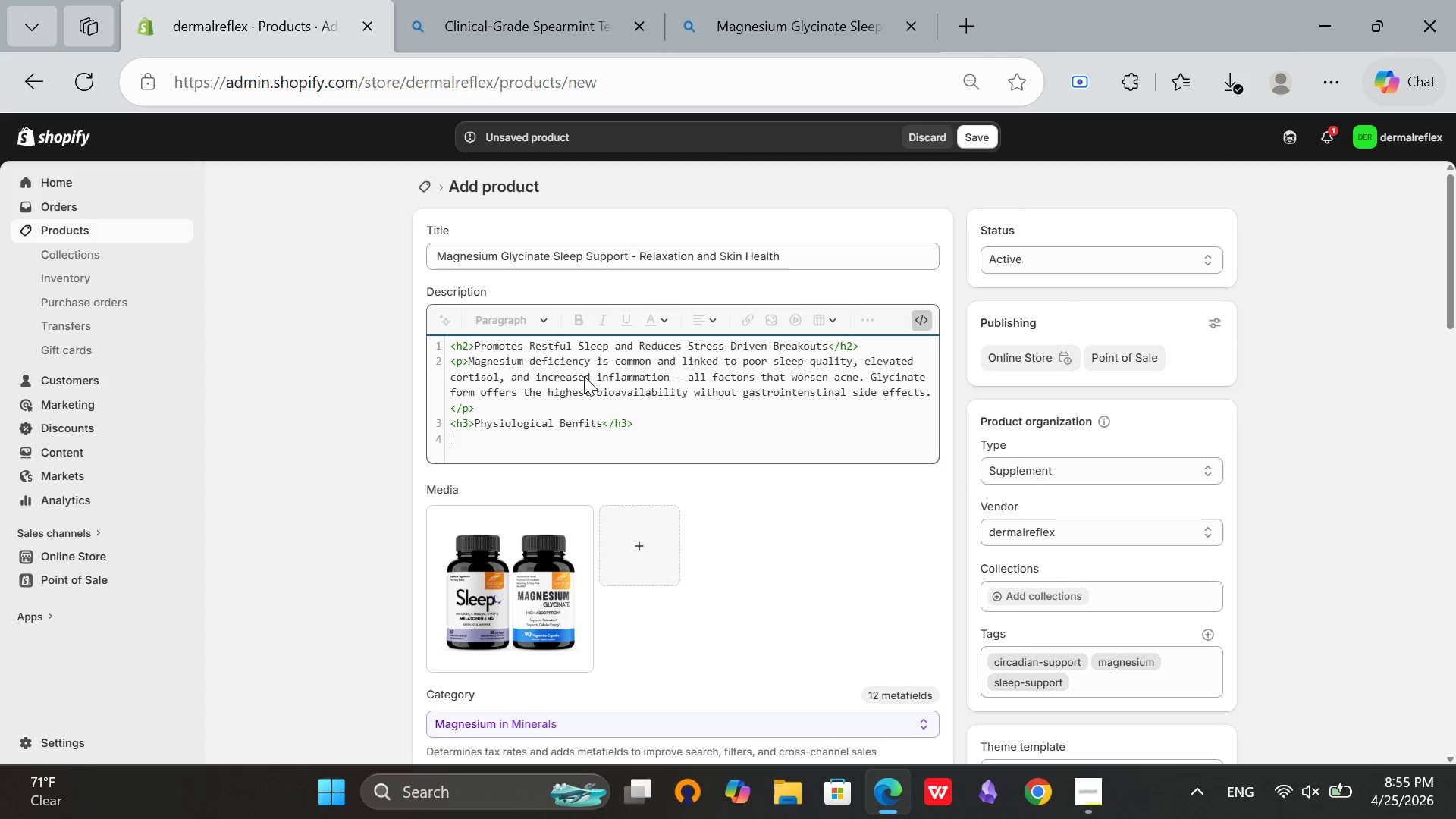 
 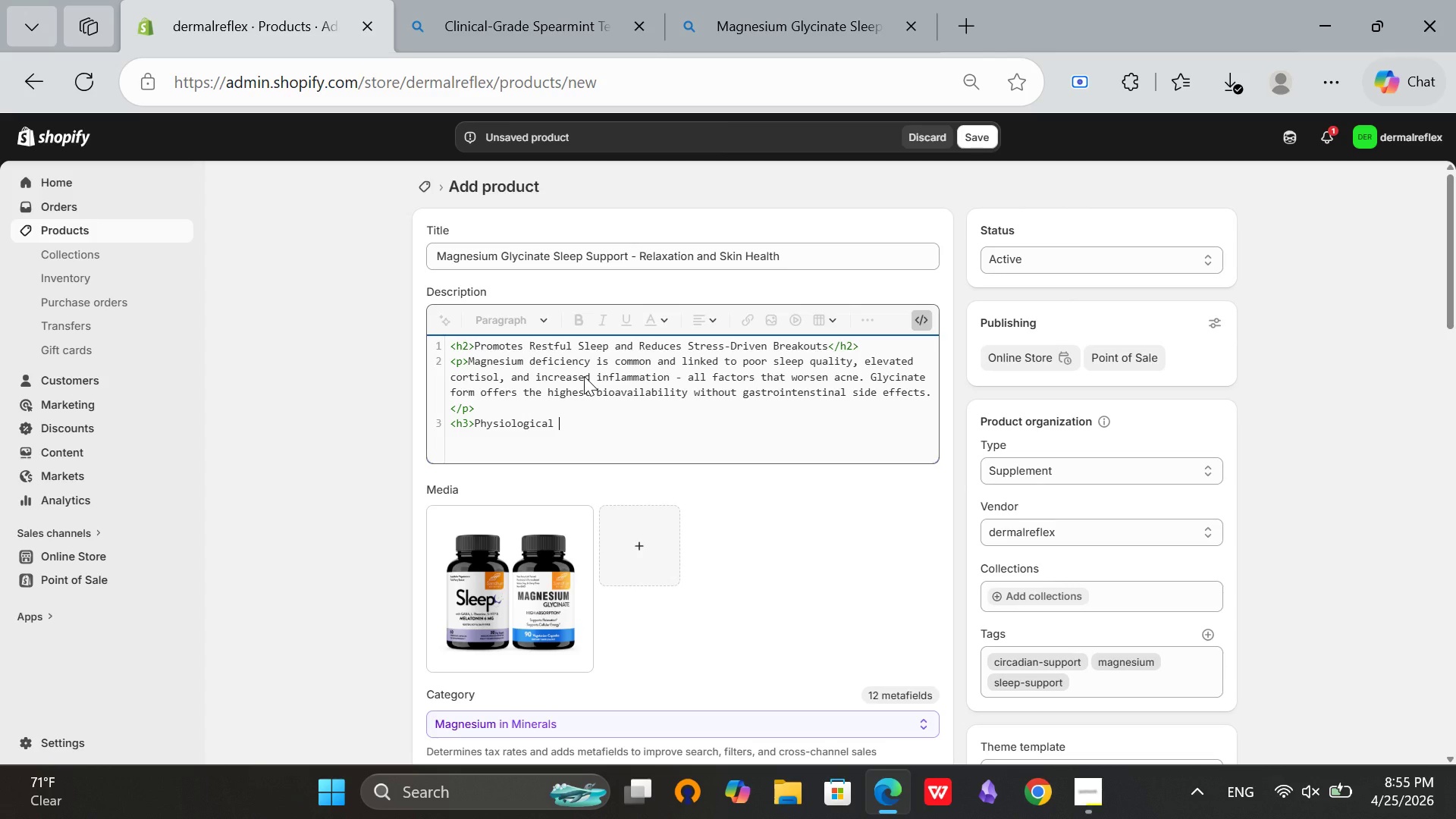 
key(Enter)